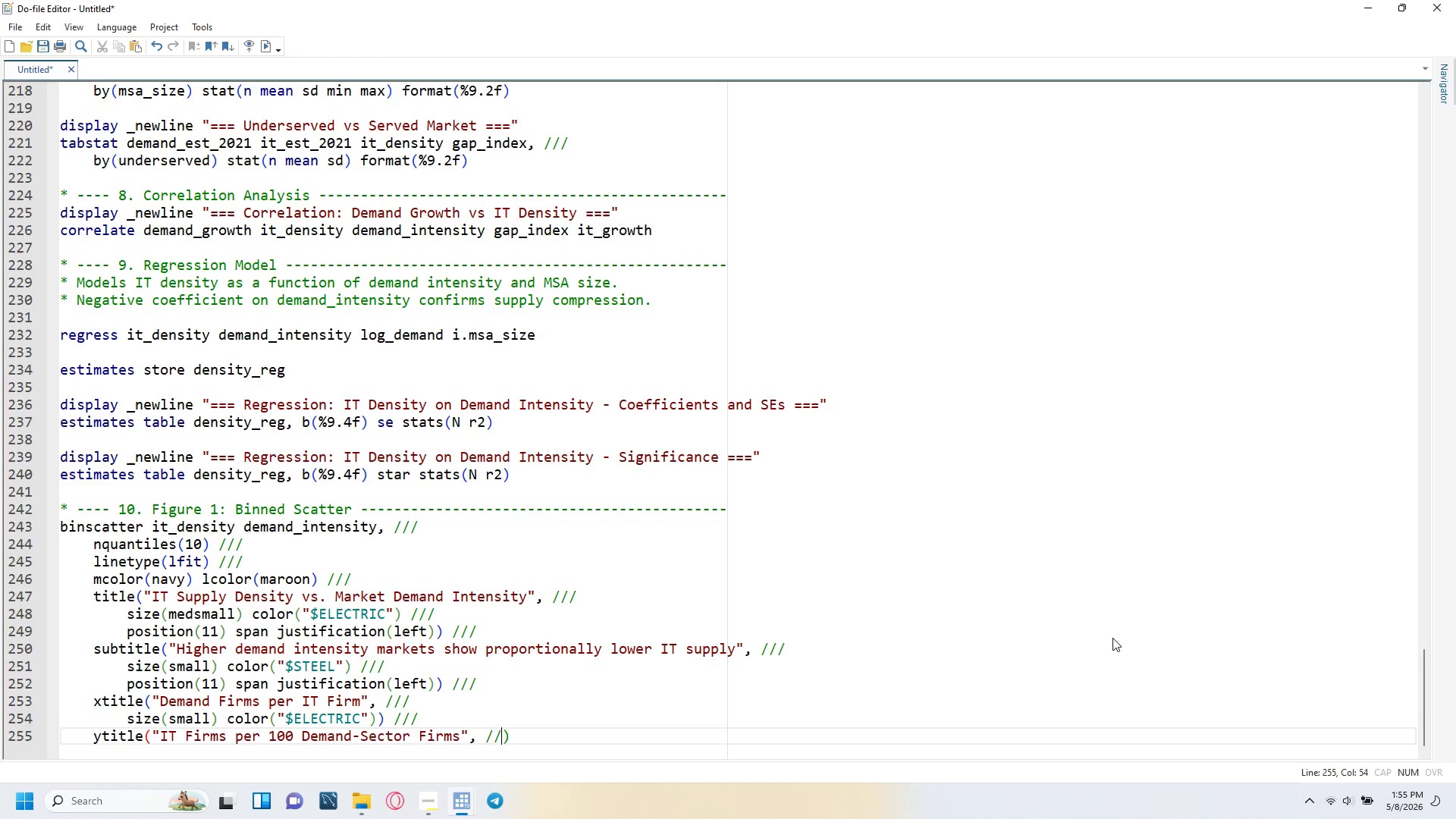 
key(Slash)
 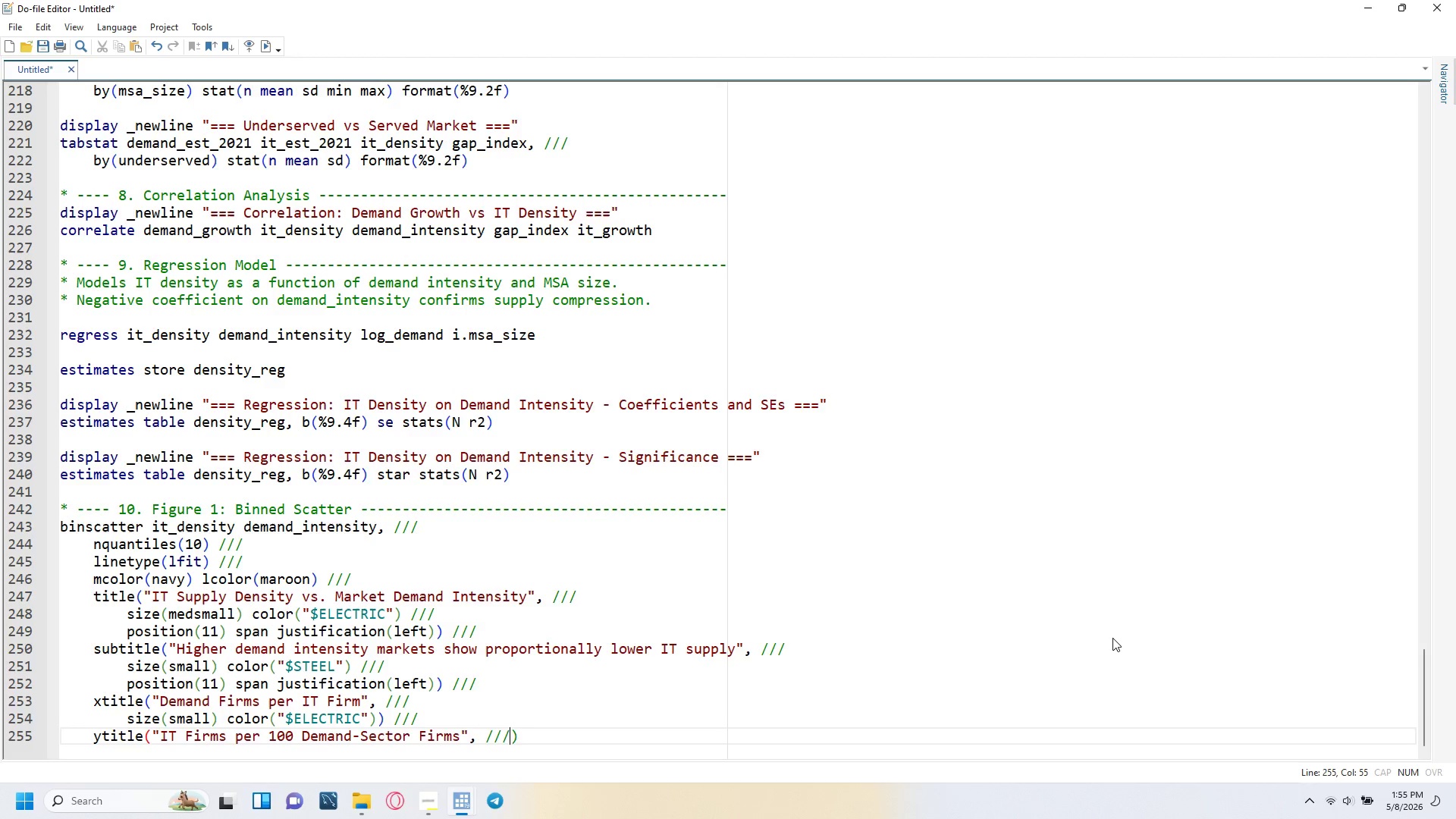 
key(Enter)
 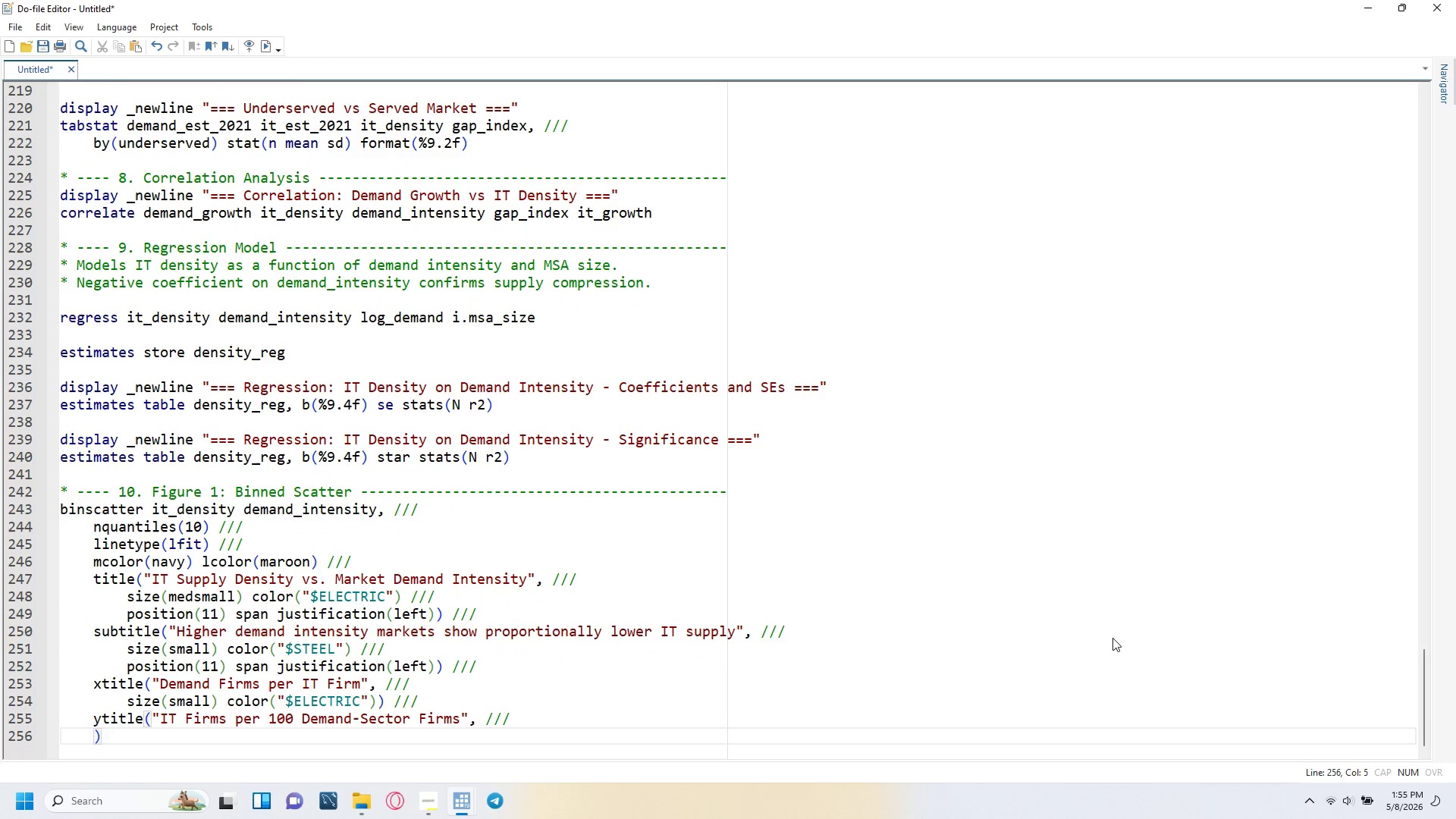 
key(Tab)
type(size(small)
 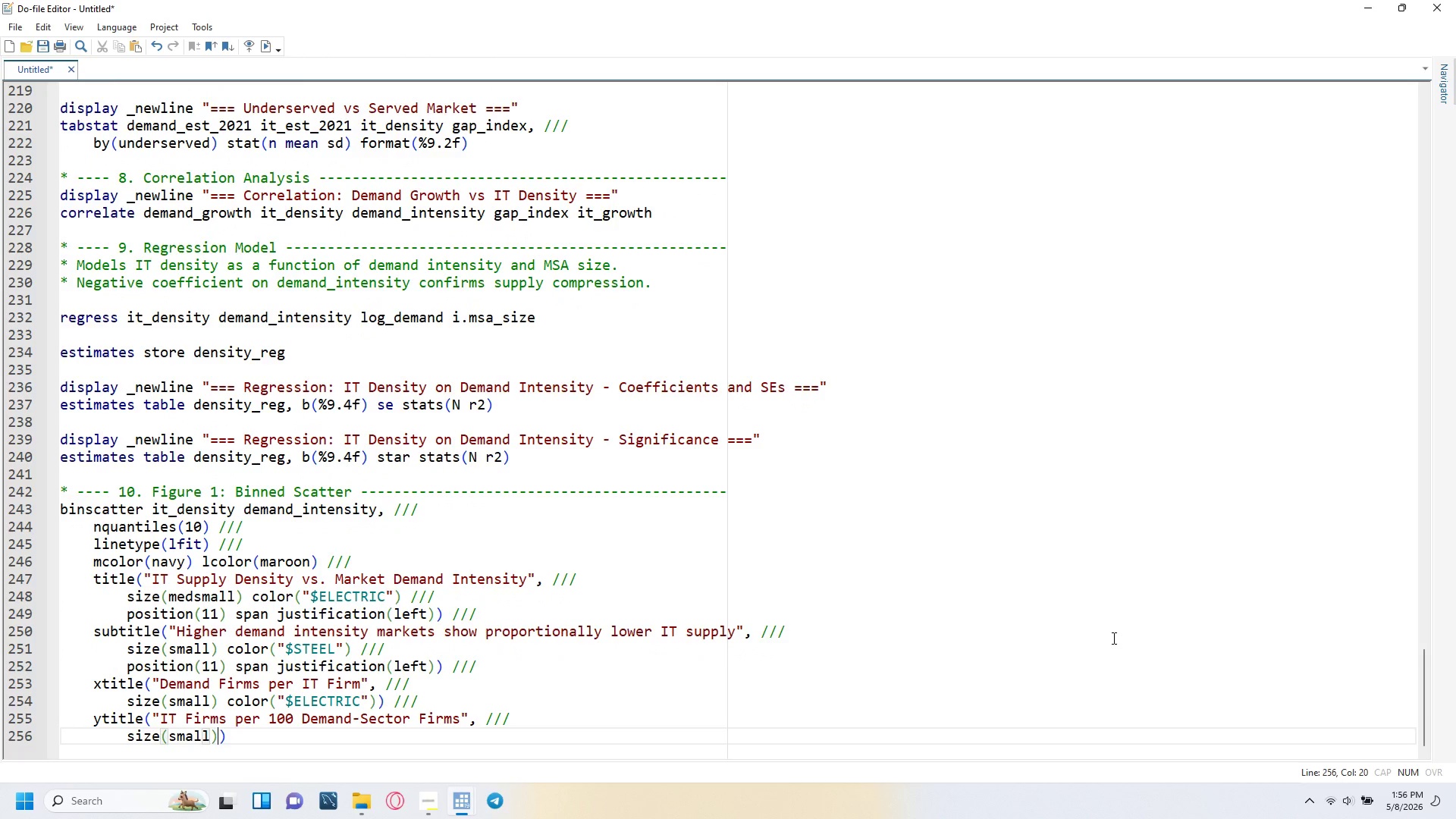 
 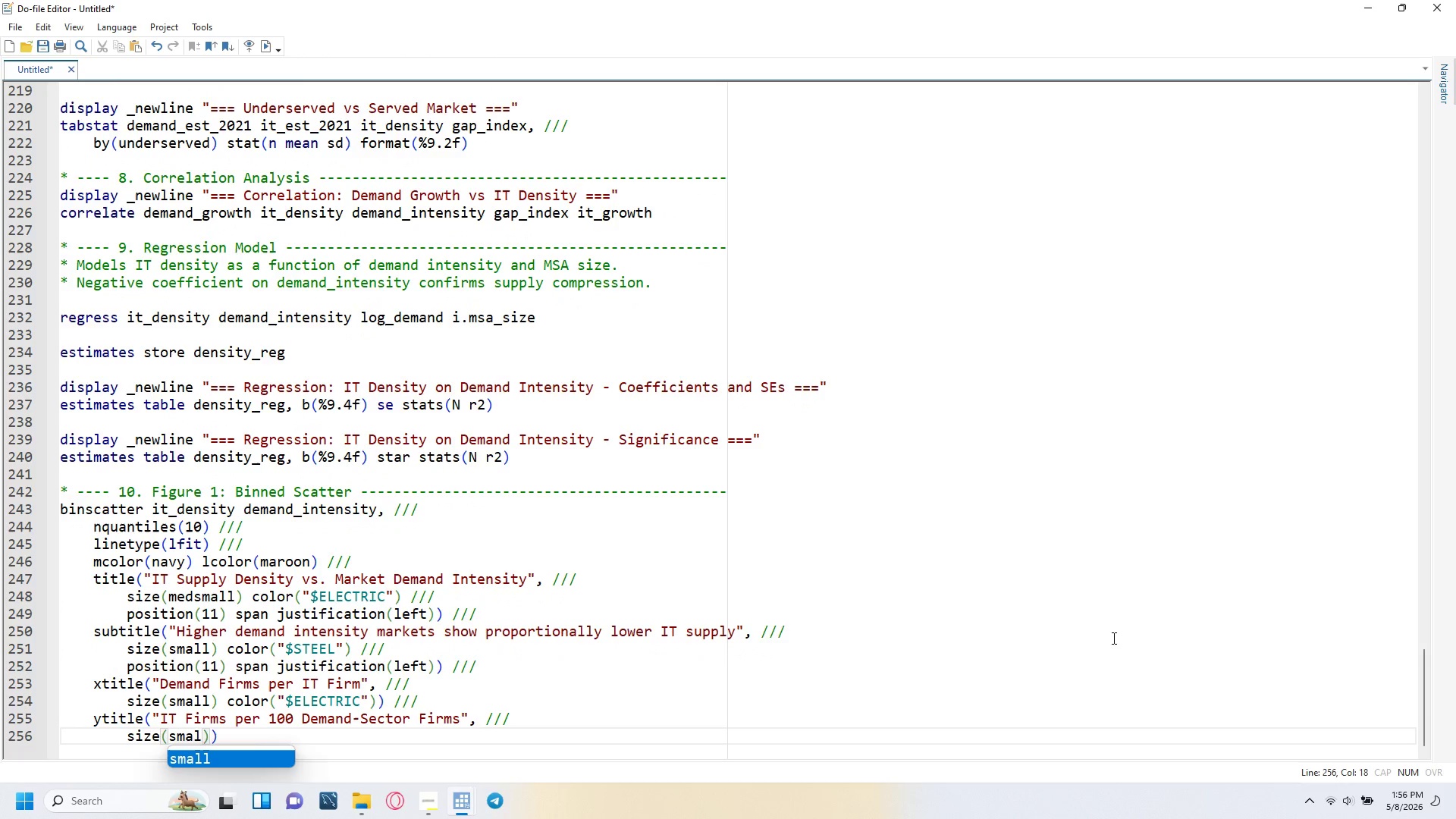 
key(ArrowRight)
 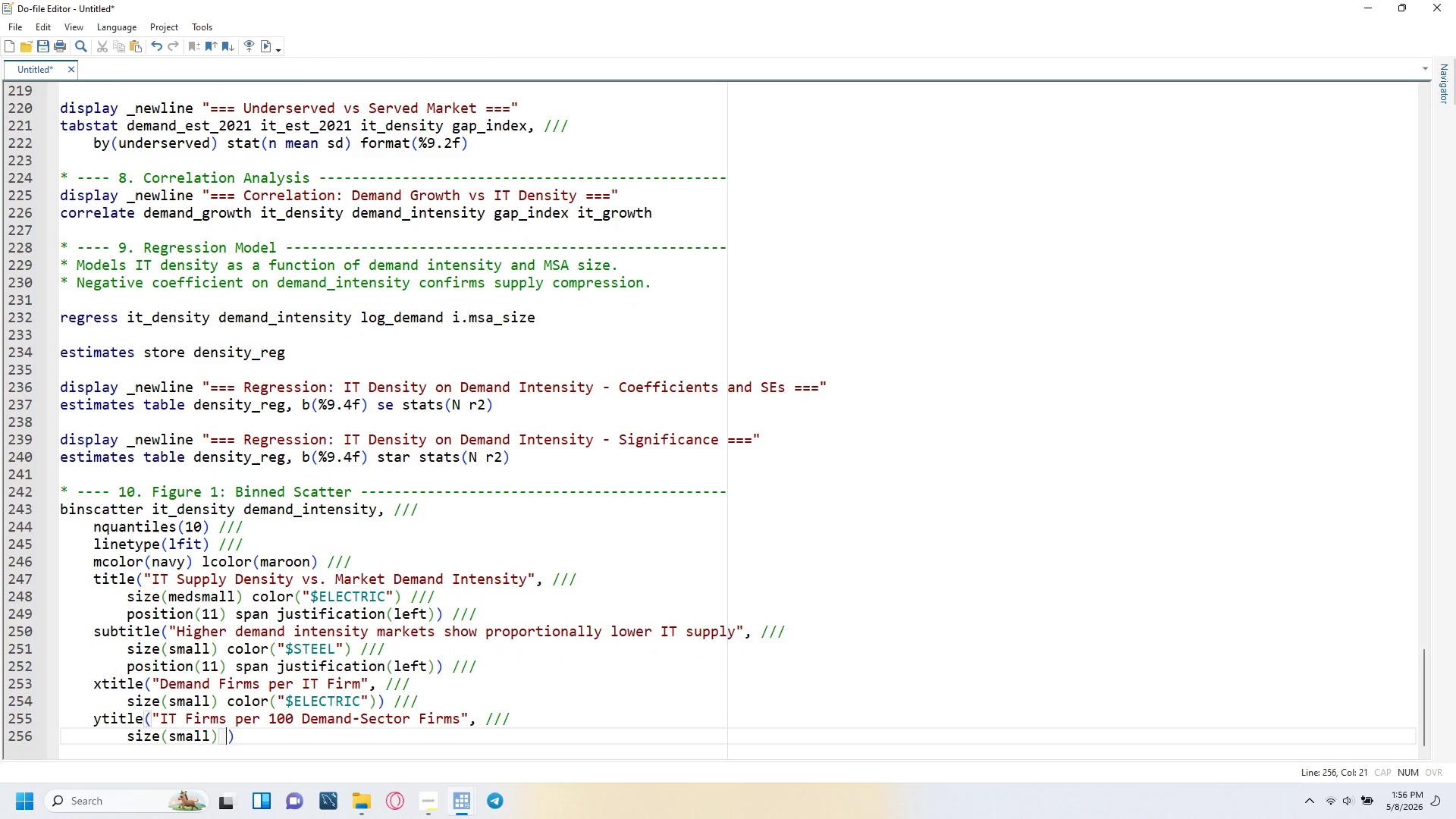 
type( colorr)
key(Backspace)
type((:$)
key(Backspace)
key(Backspace)
type("$ELECTRIC)
 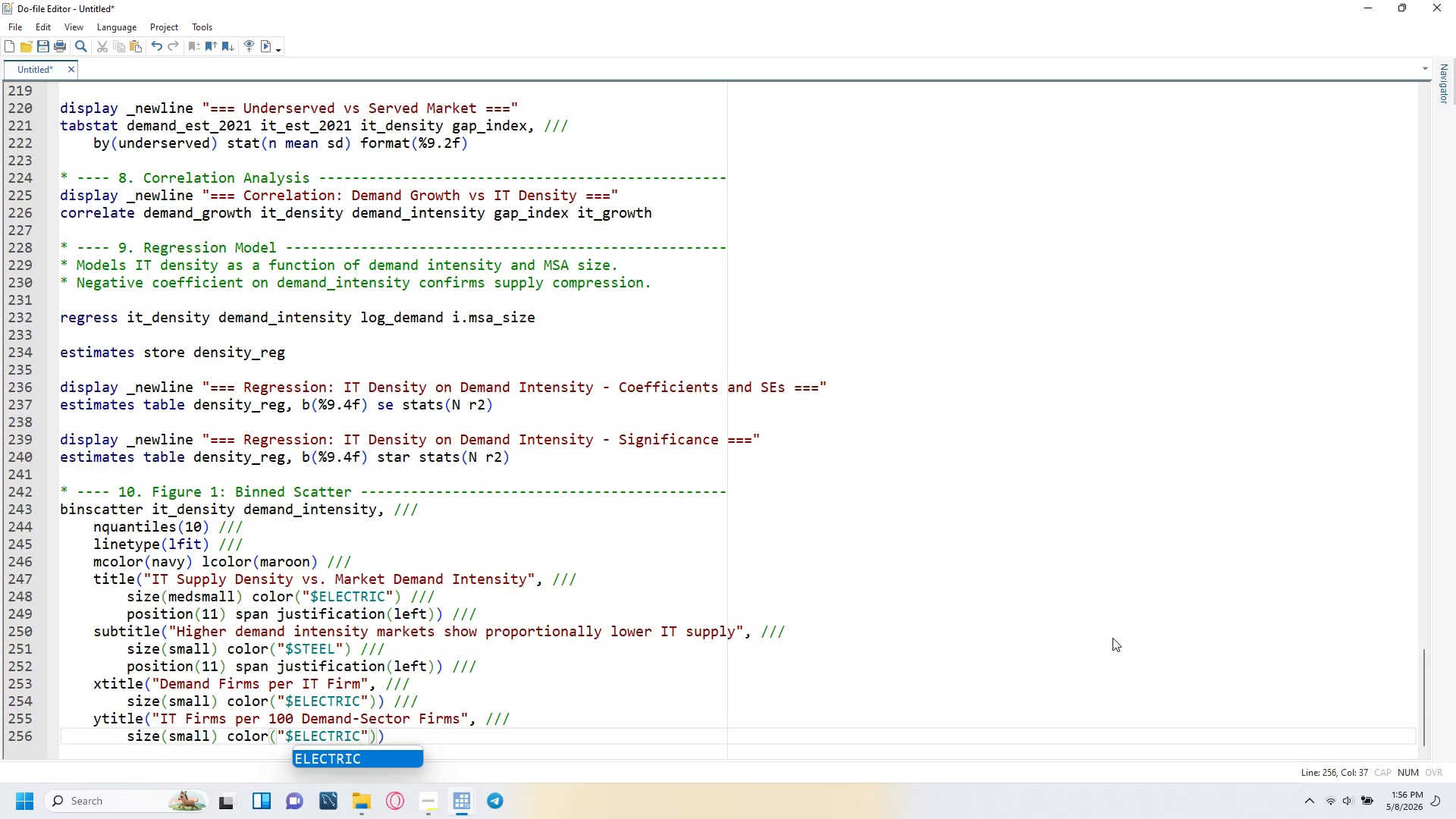 
key(ArrowRight)
 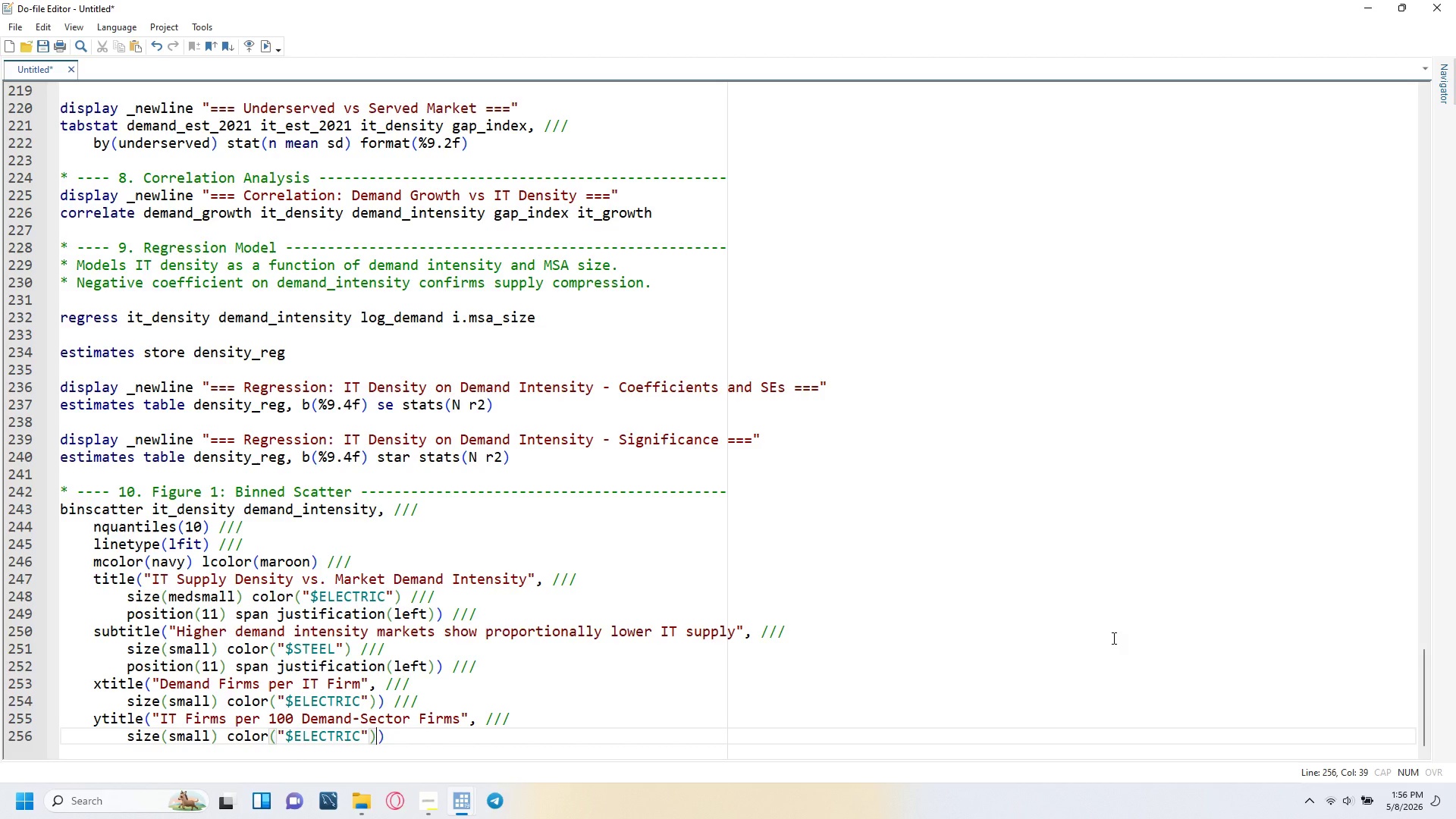 
key(ArrowRight)
 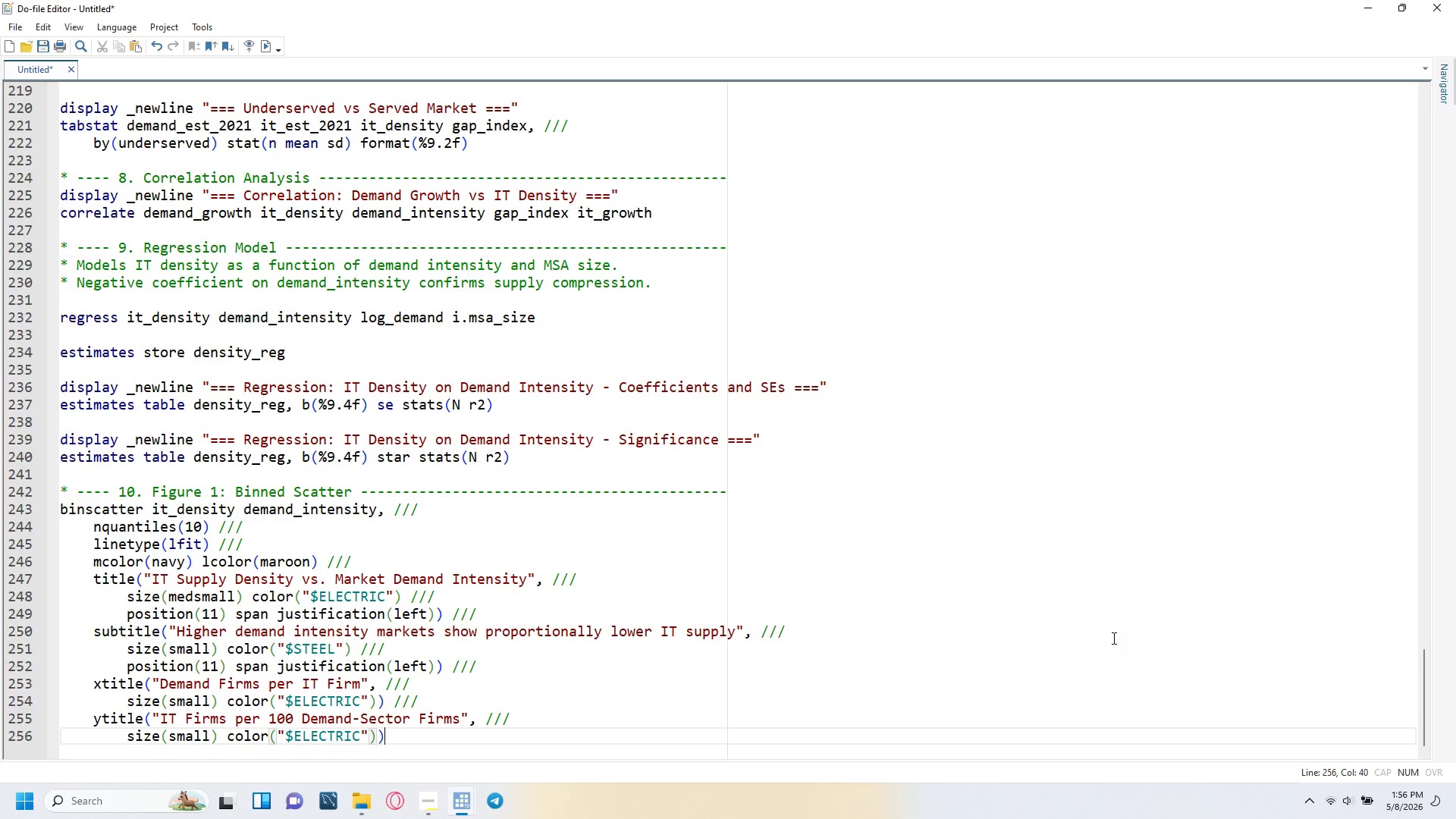 
key(ArrowRight)
 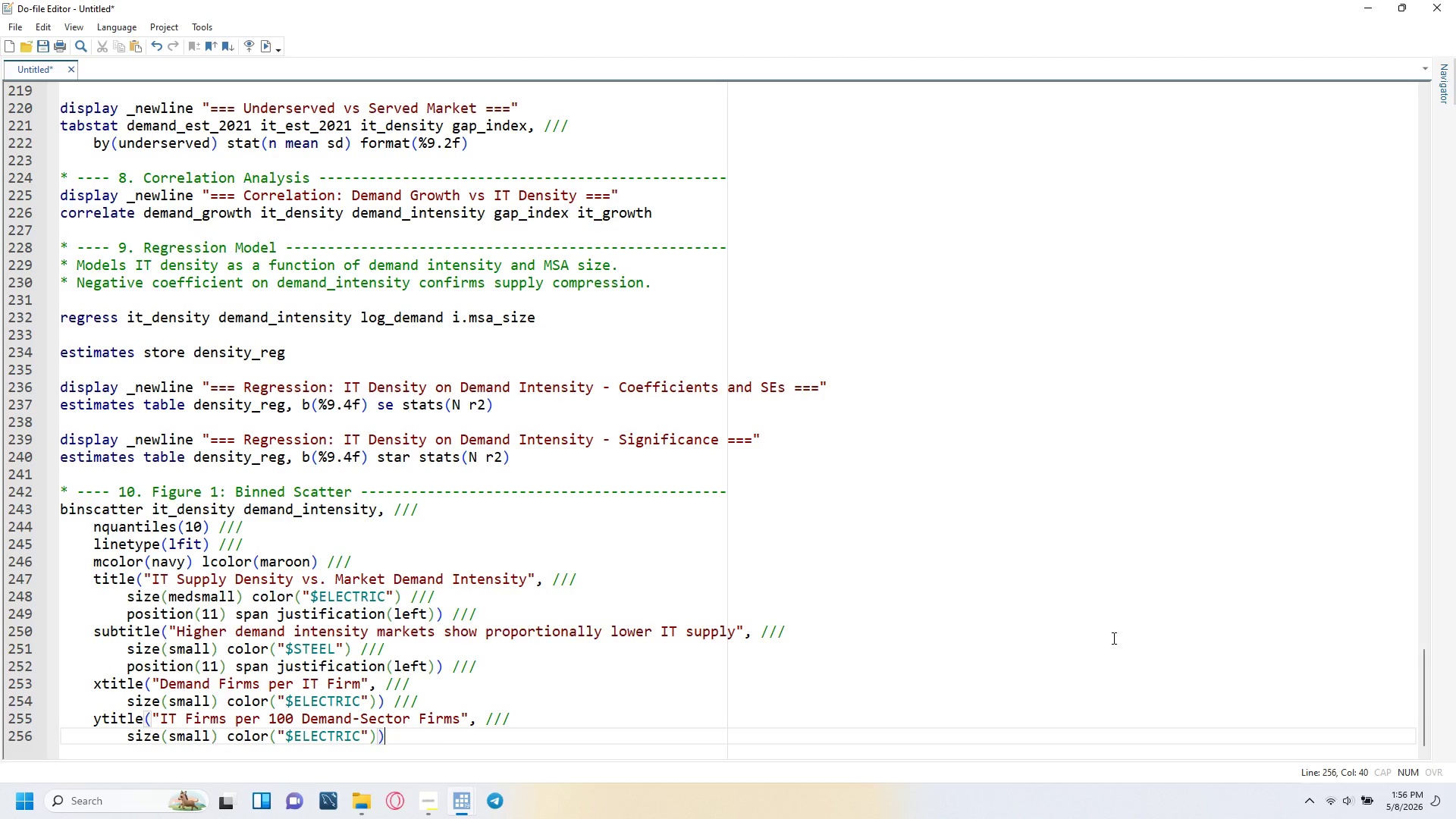 
key(Space)
 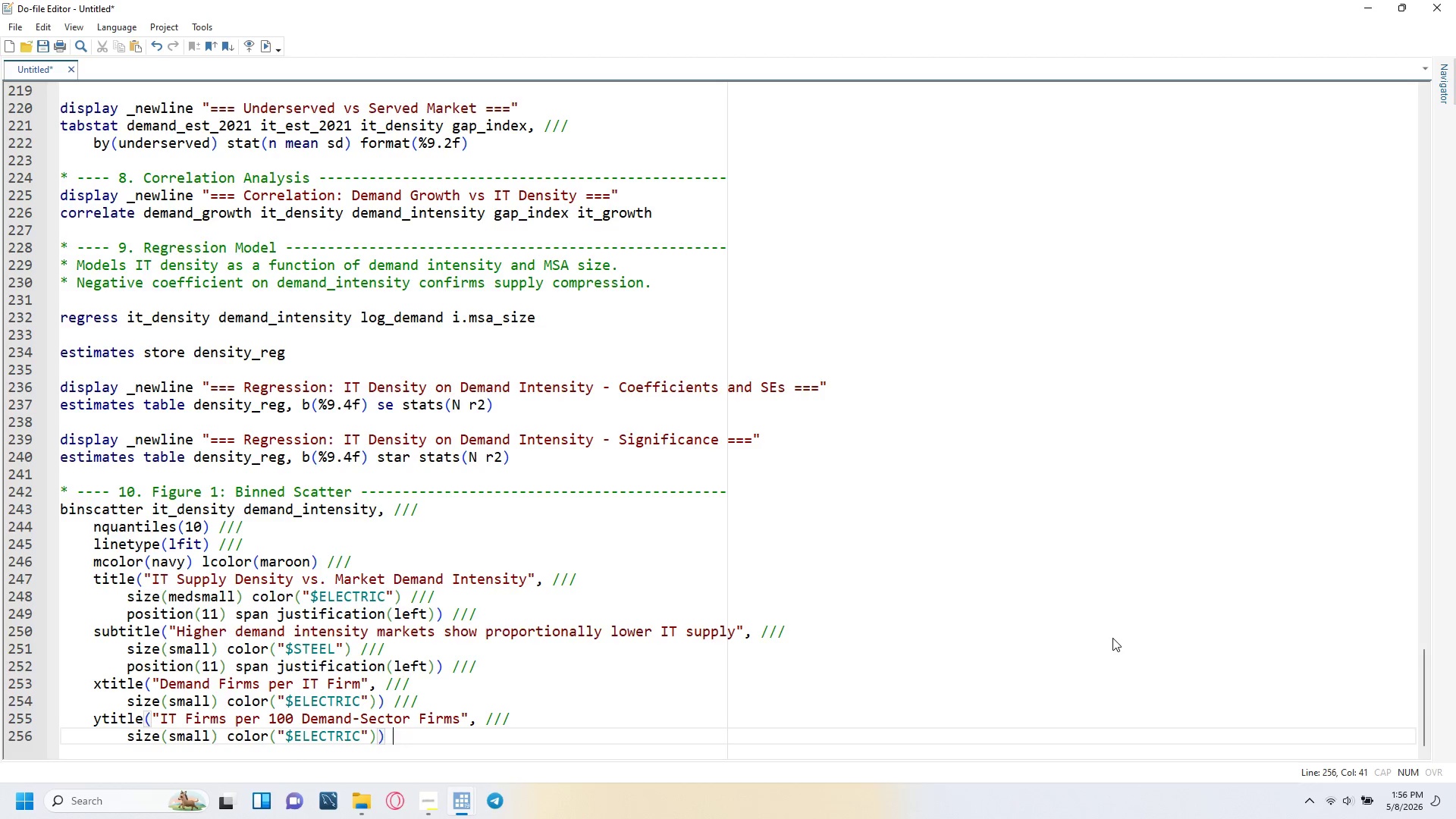 
key(Slash)
 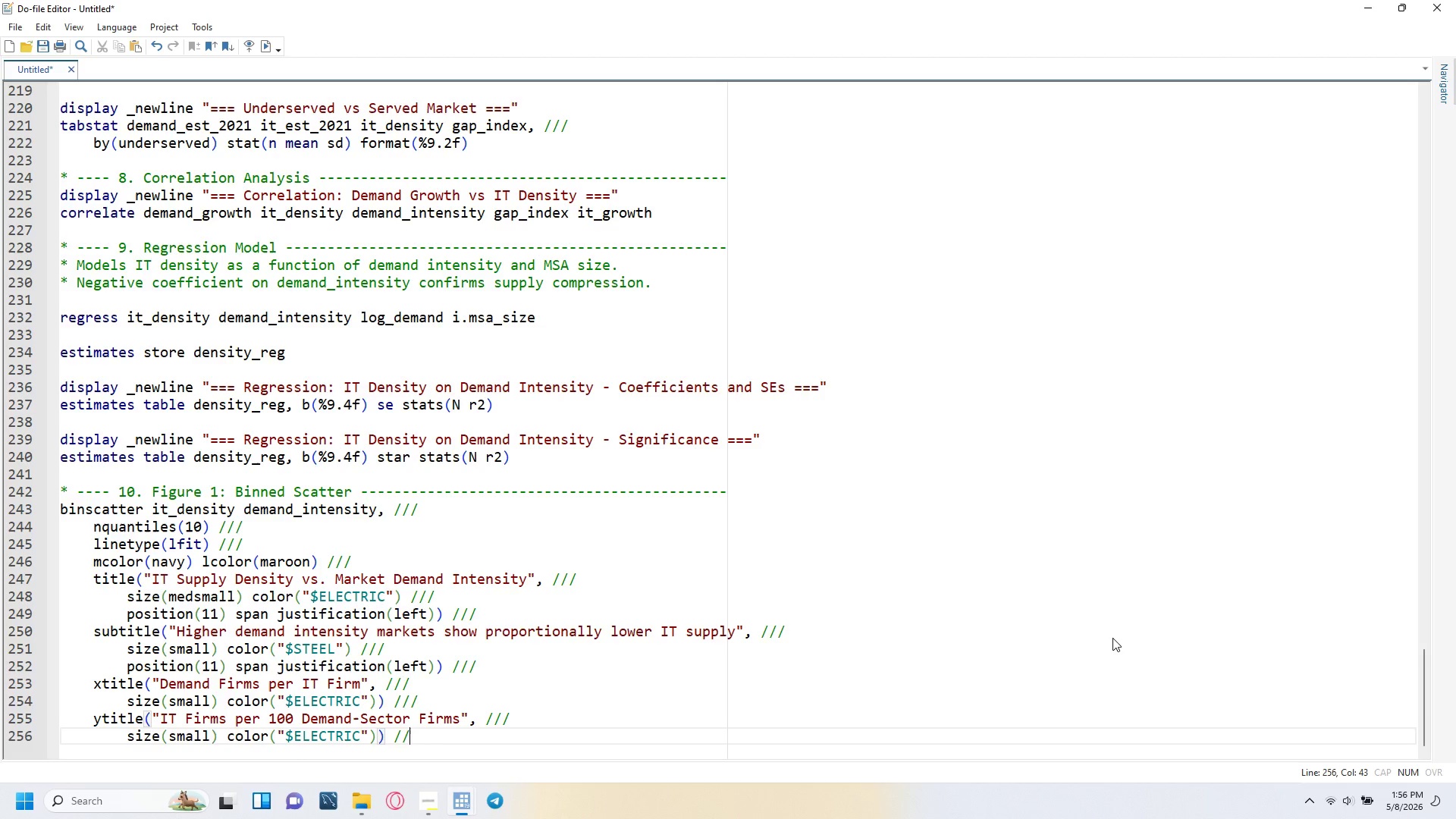 
key(Slash)
 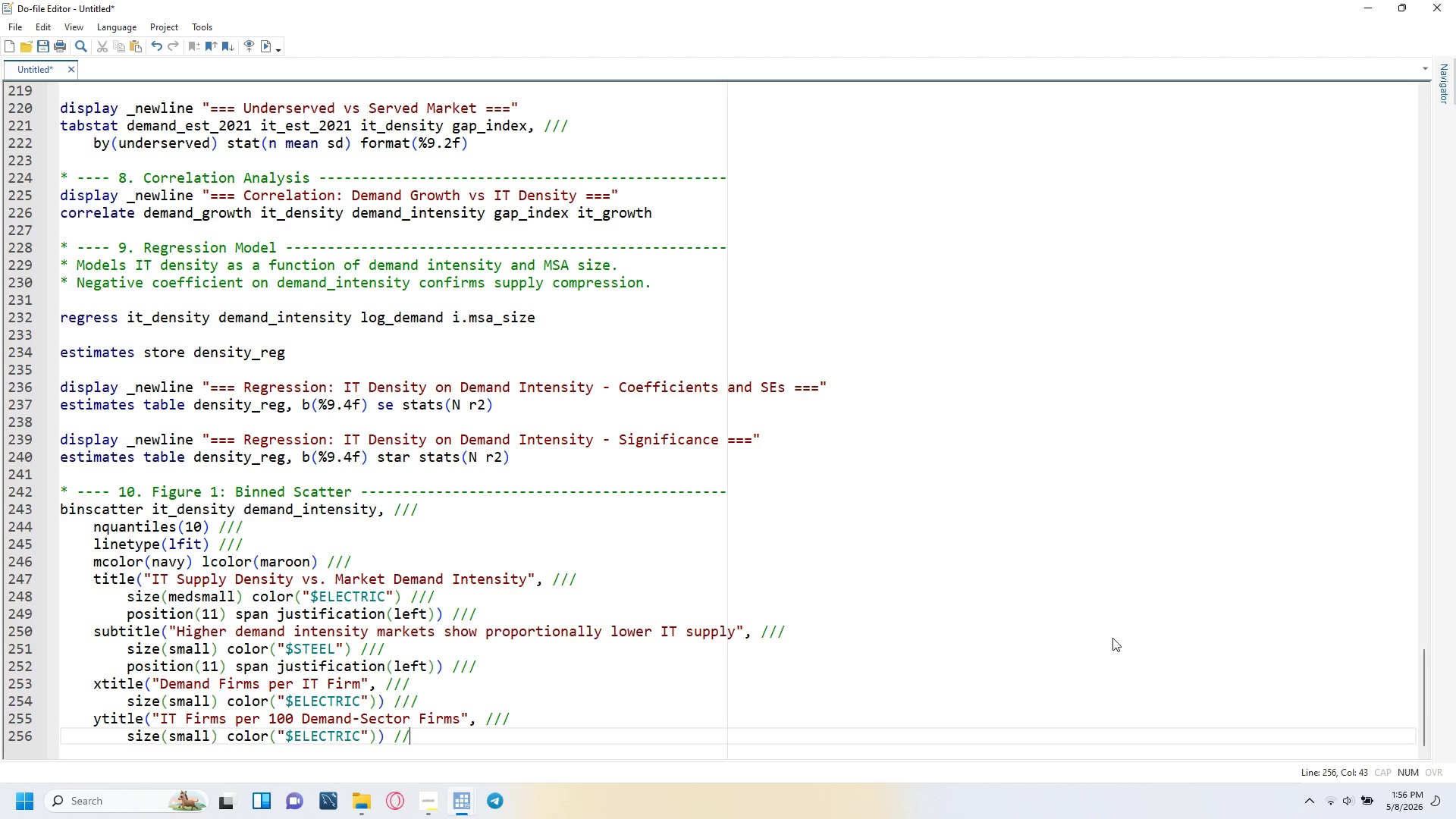 
key(Slash)
 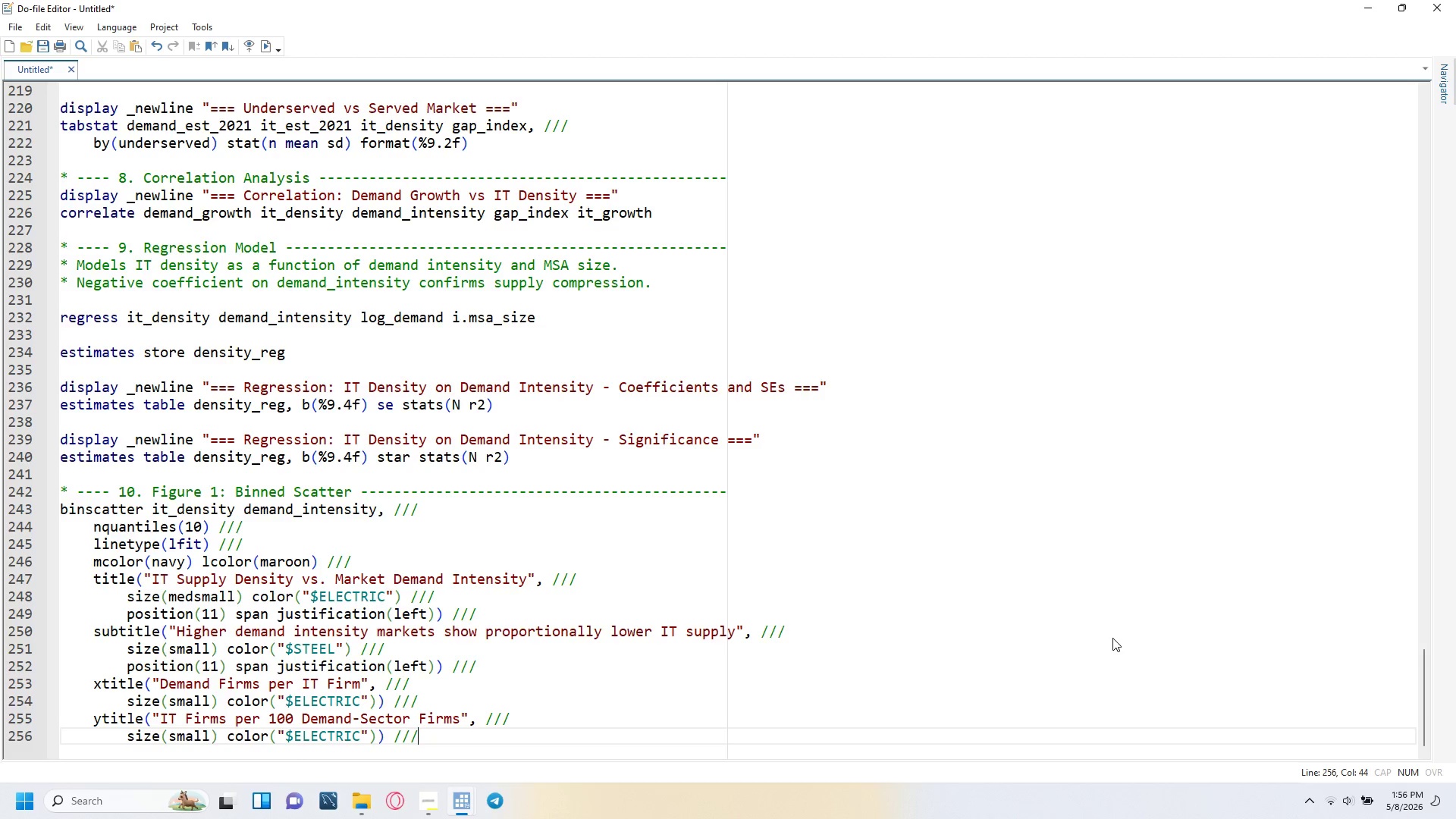 
key(Enter)
 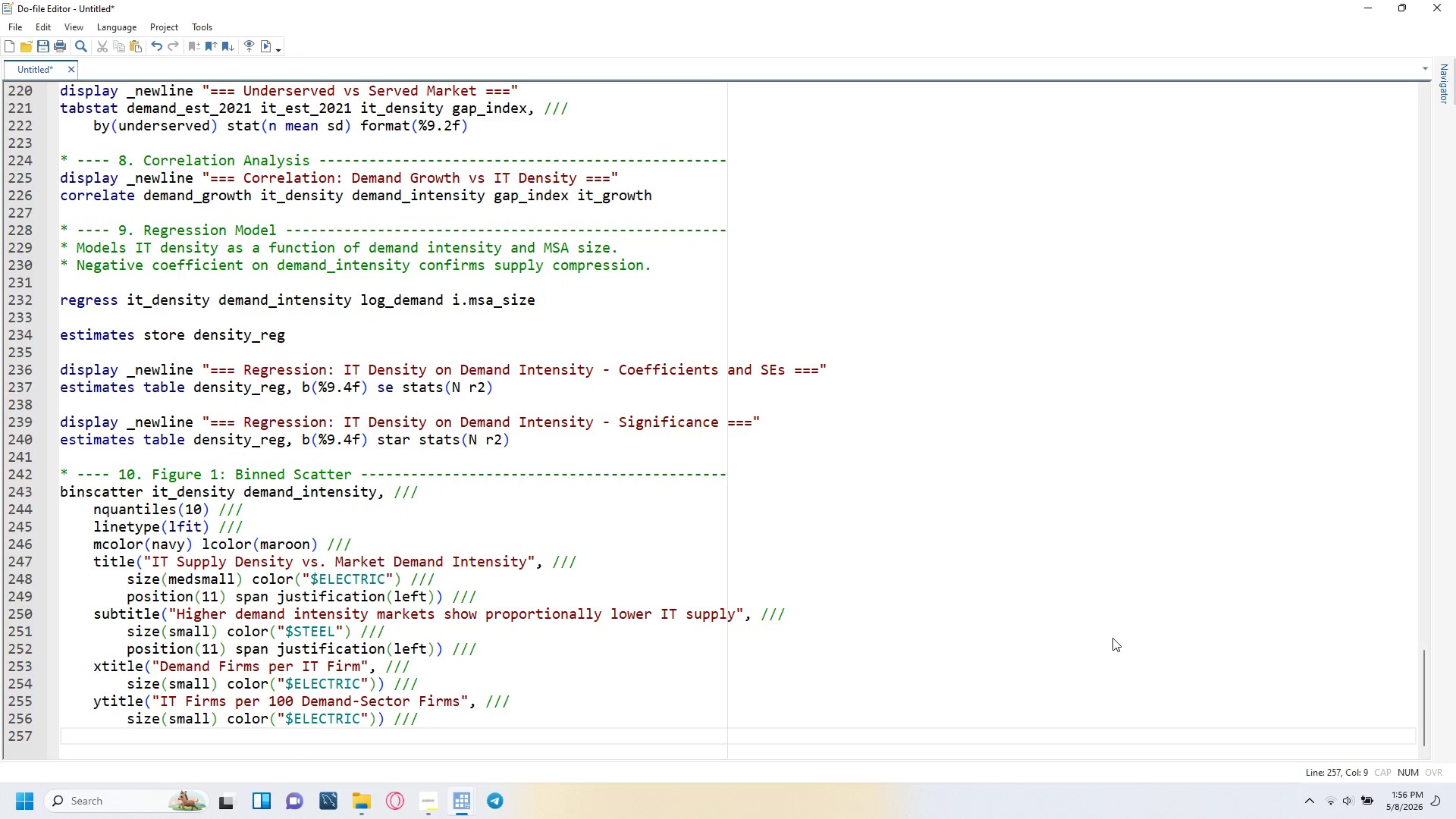 
key(Backspace)
type(xlabel(, labsize(small)
 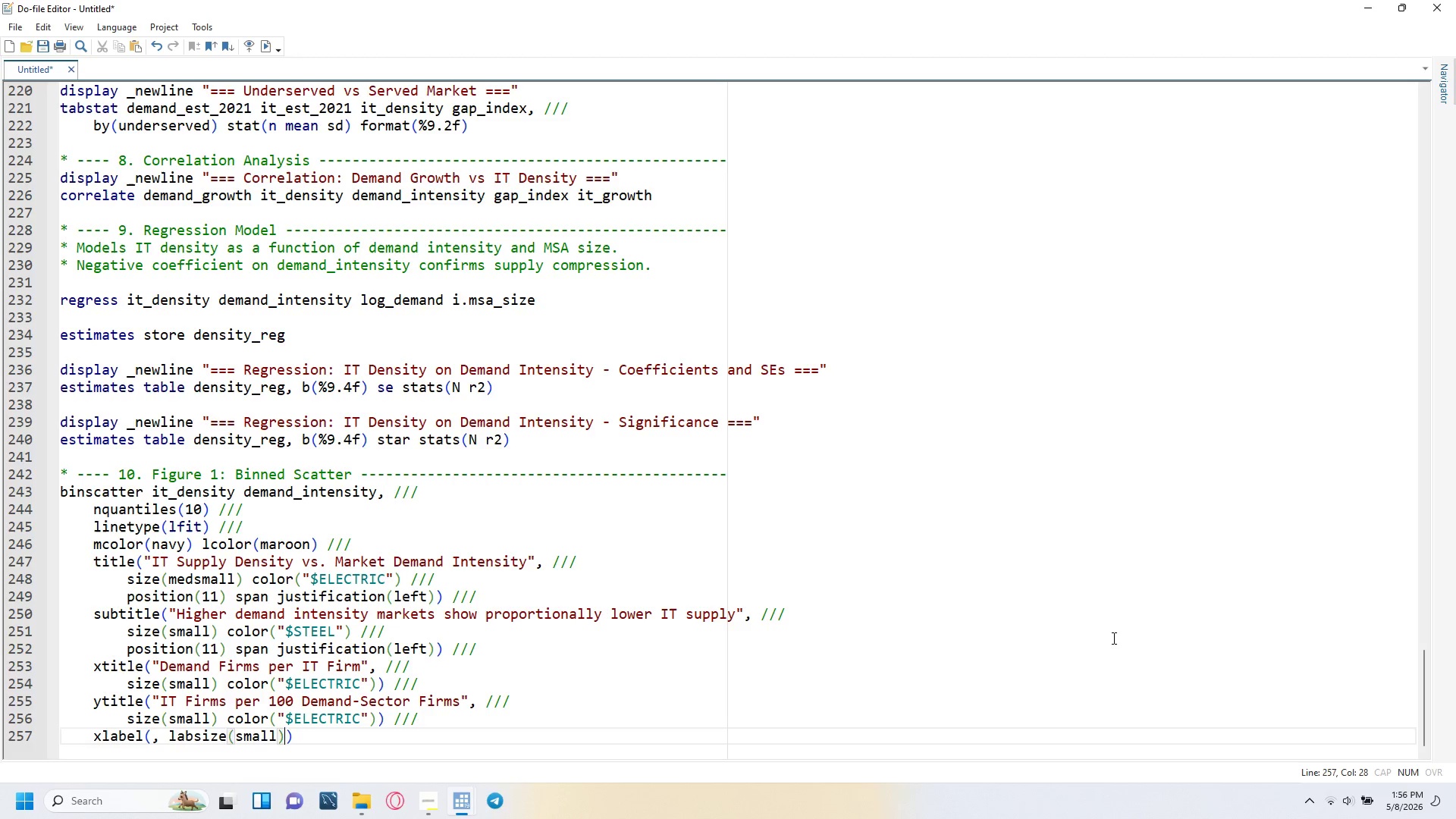 
 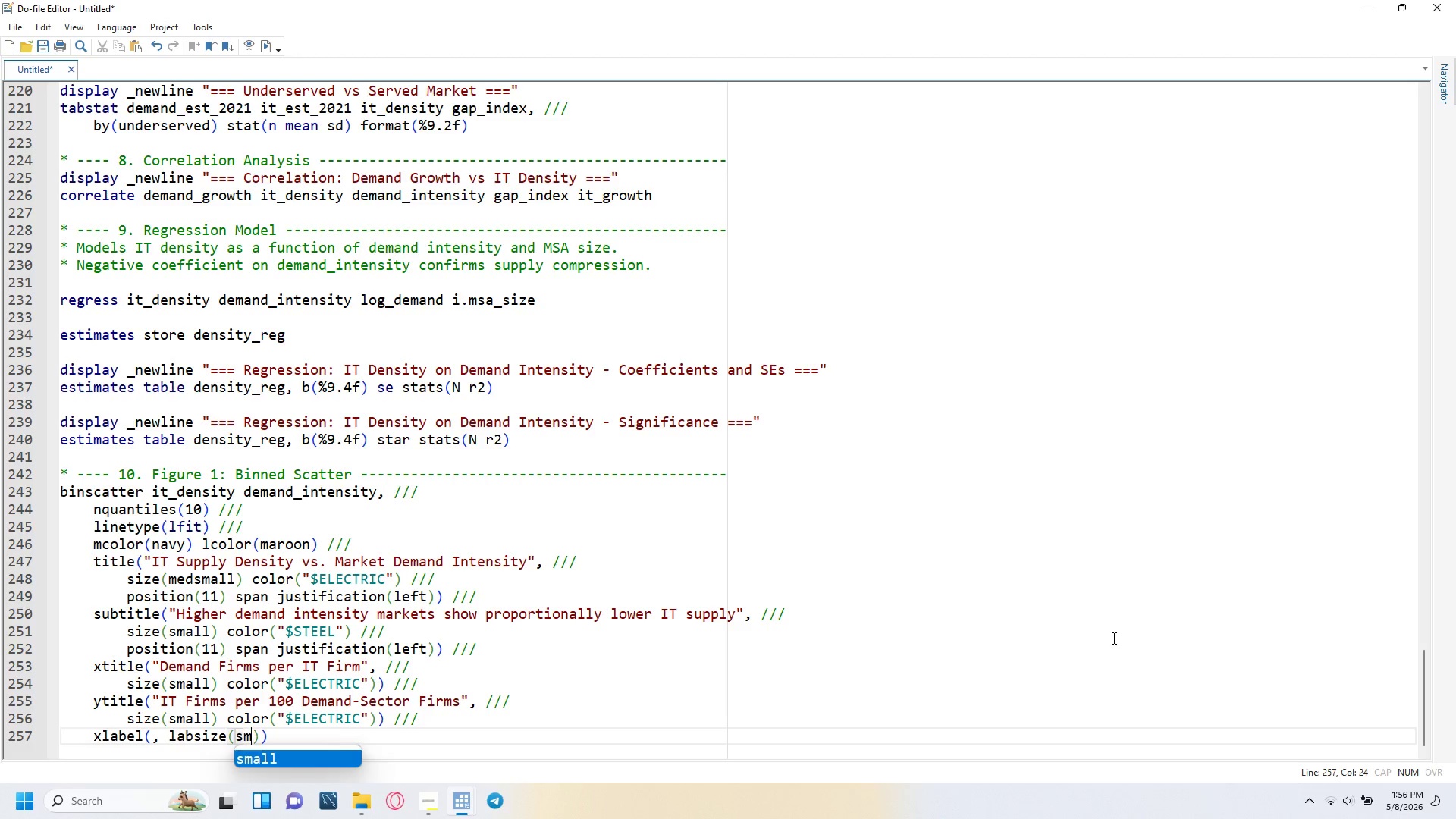 
key(ArrowRight)
 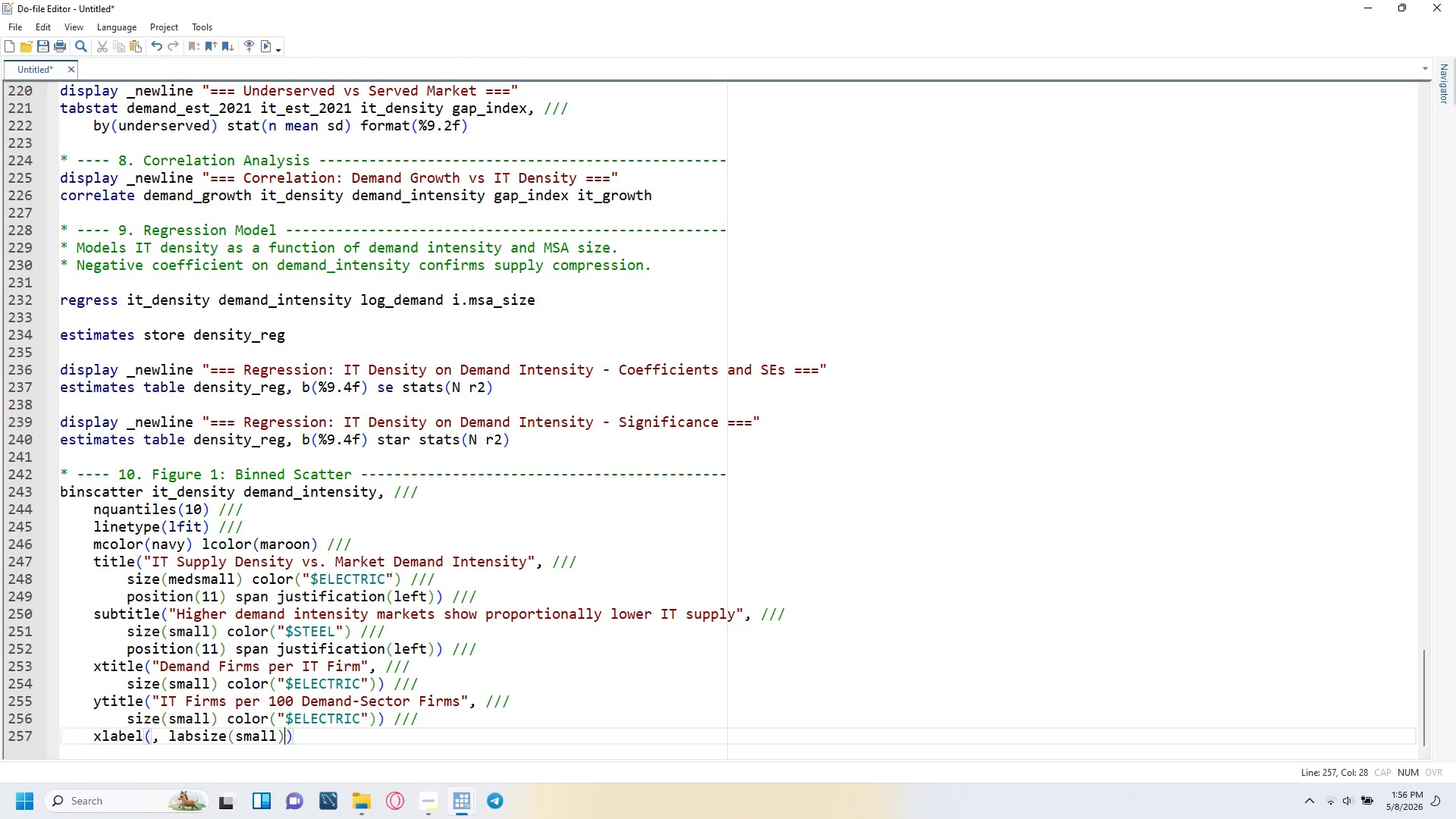 
type( angle(0)
 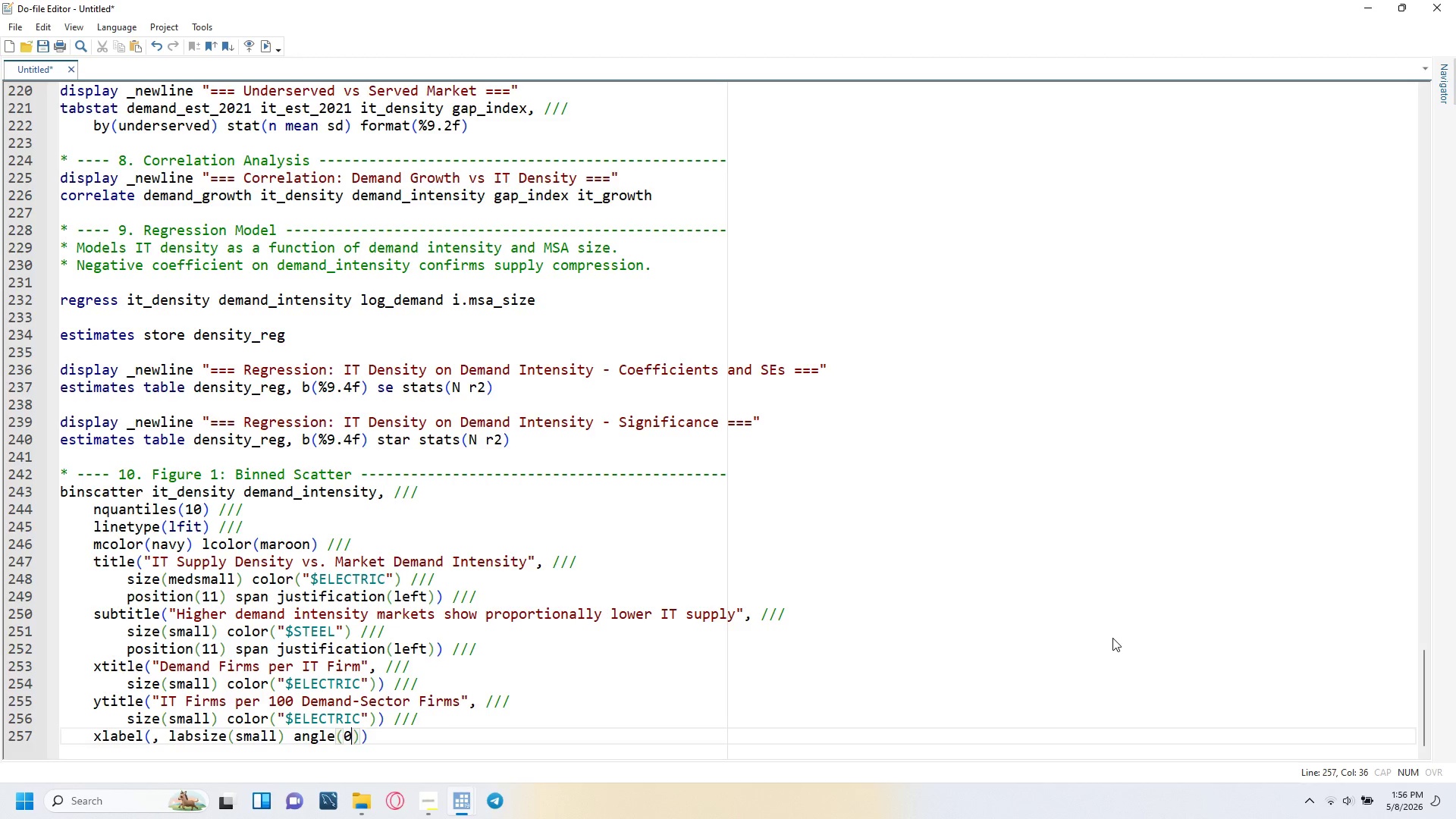 
key(ArrowRight)
 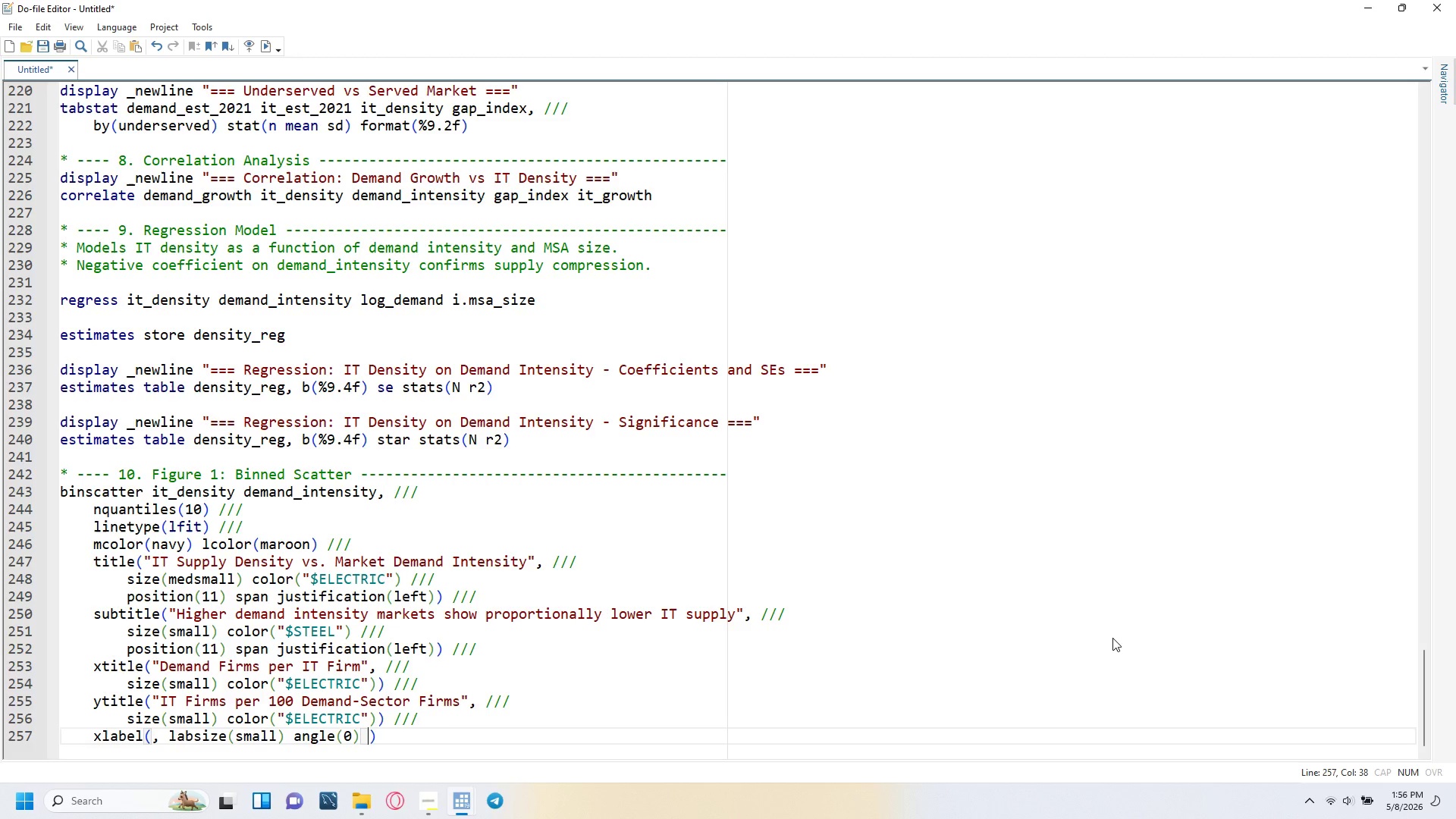 
type( nogrid)
 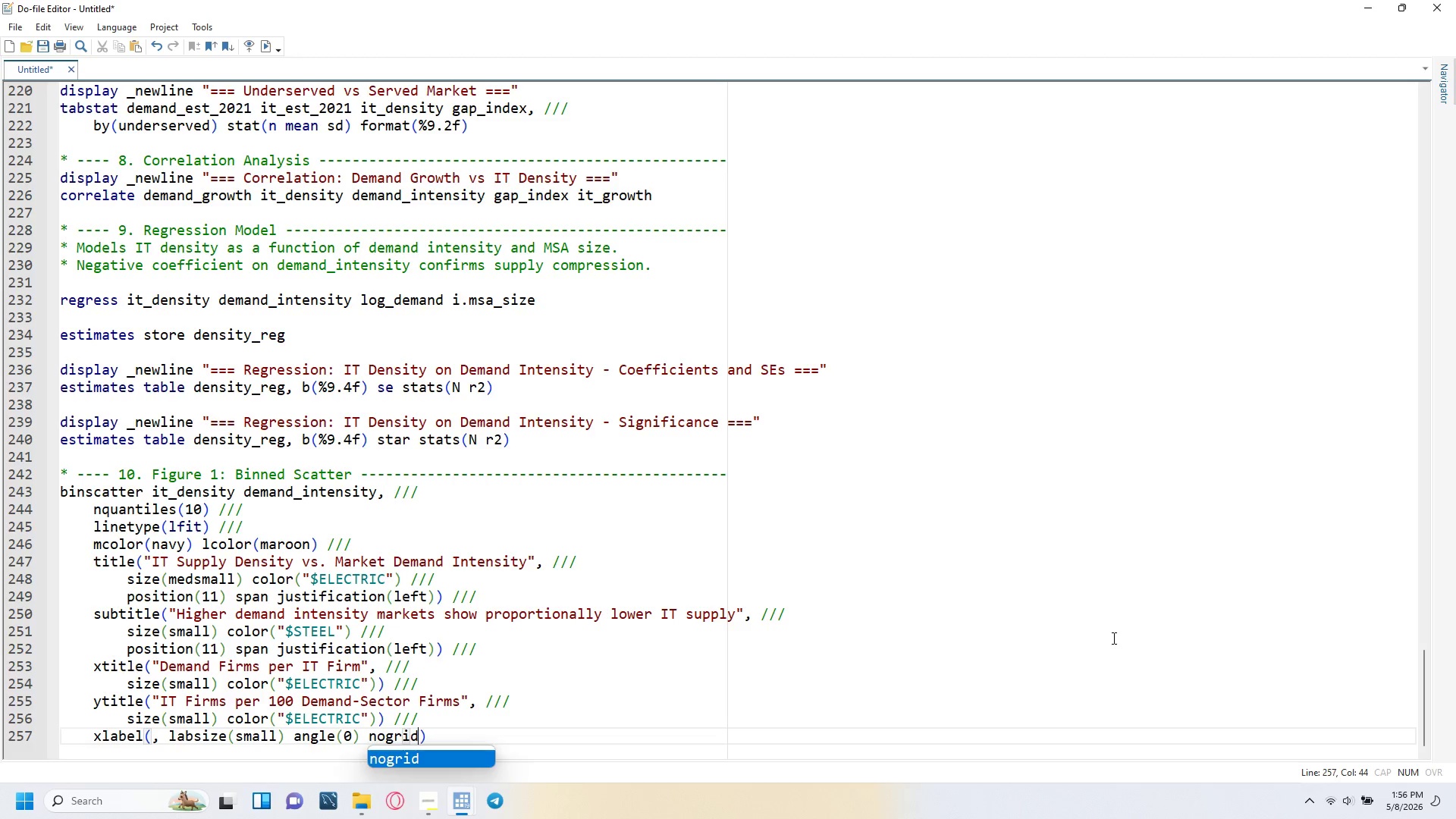 
key(ArrowRight)
 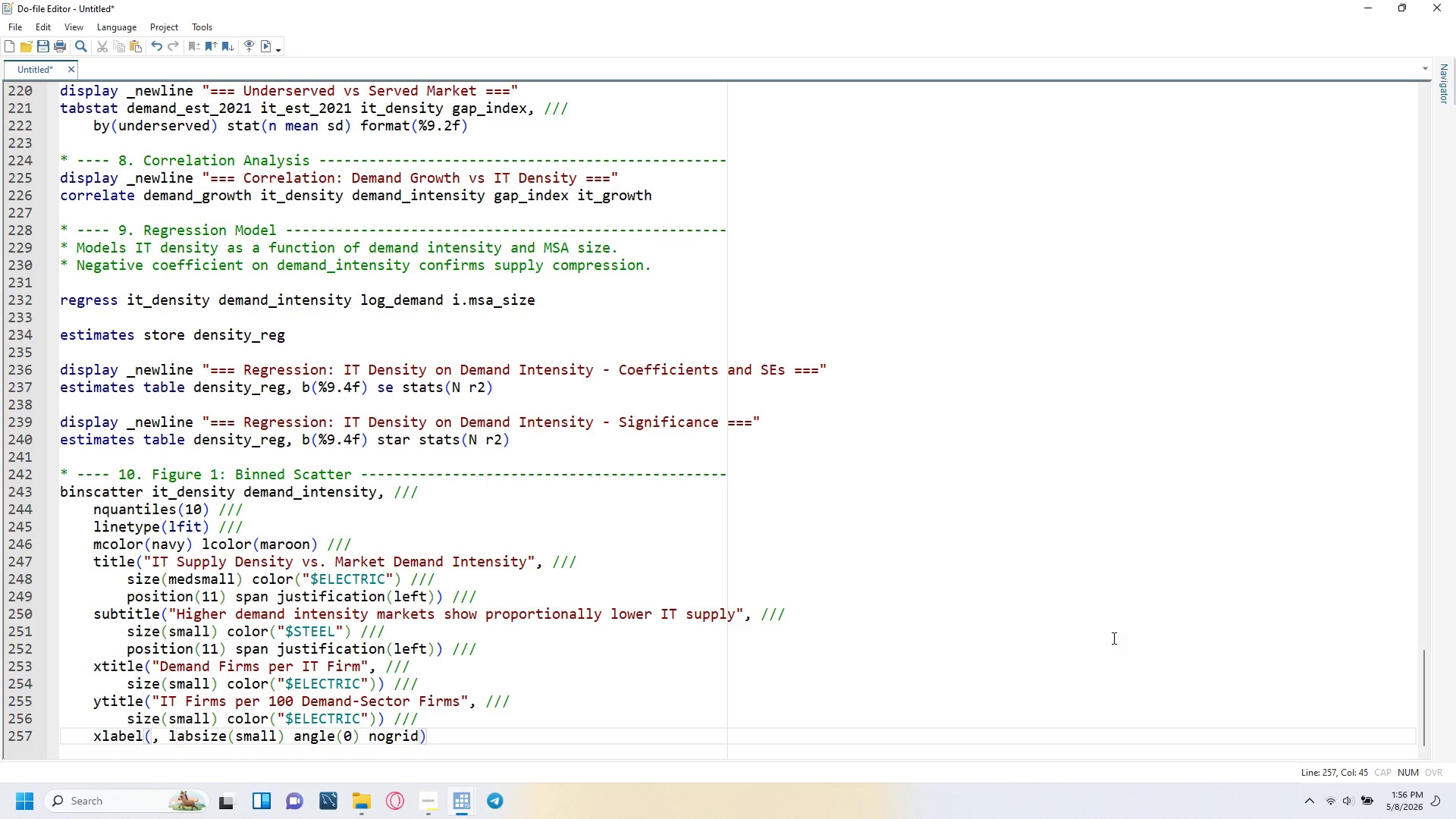 
key(Space)
 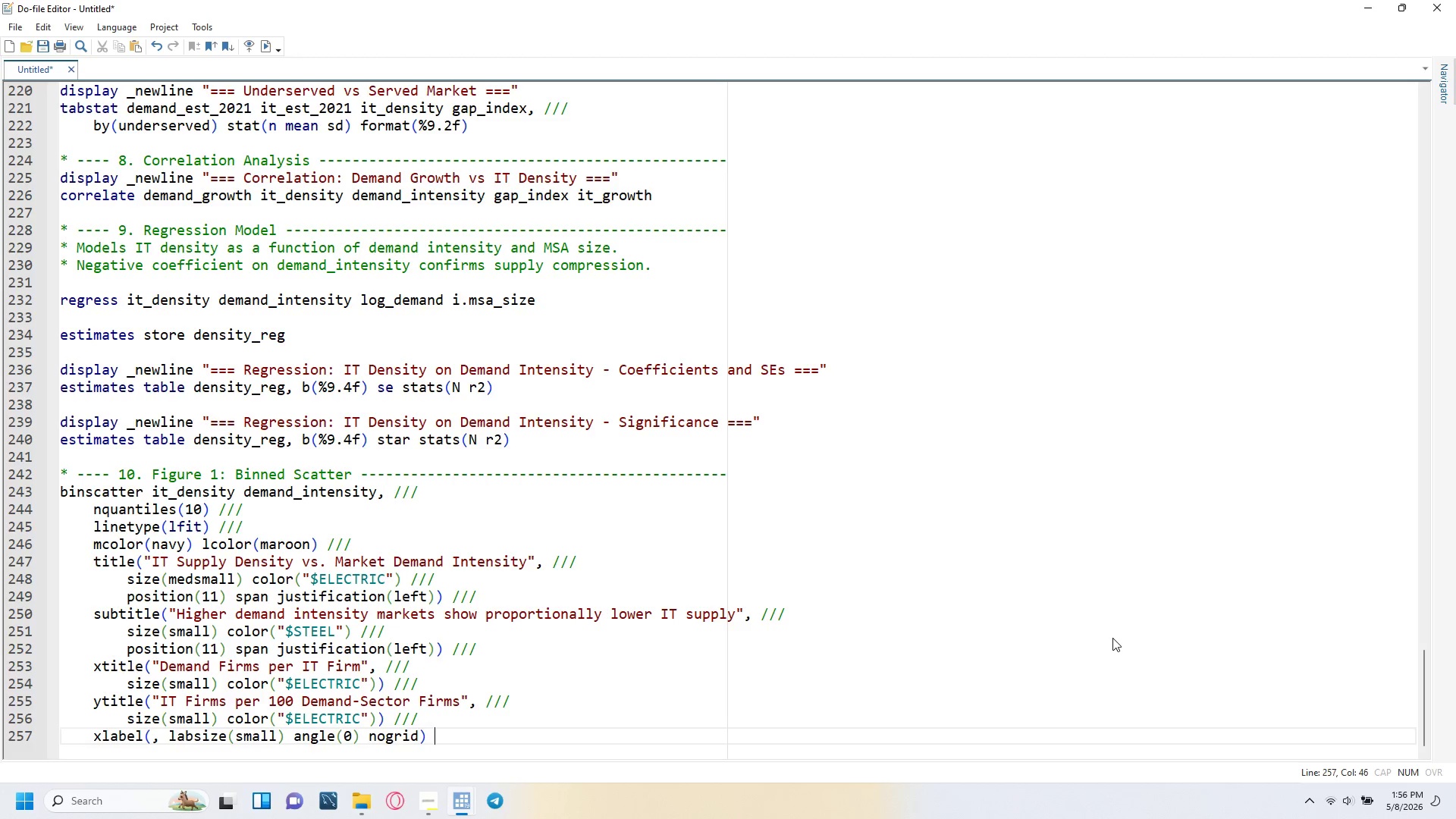 
key(Slash)
 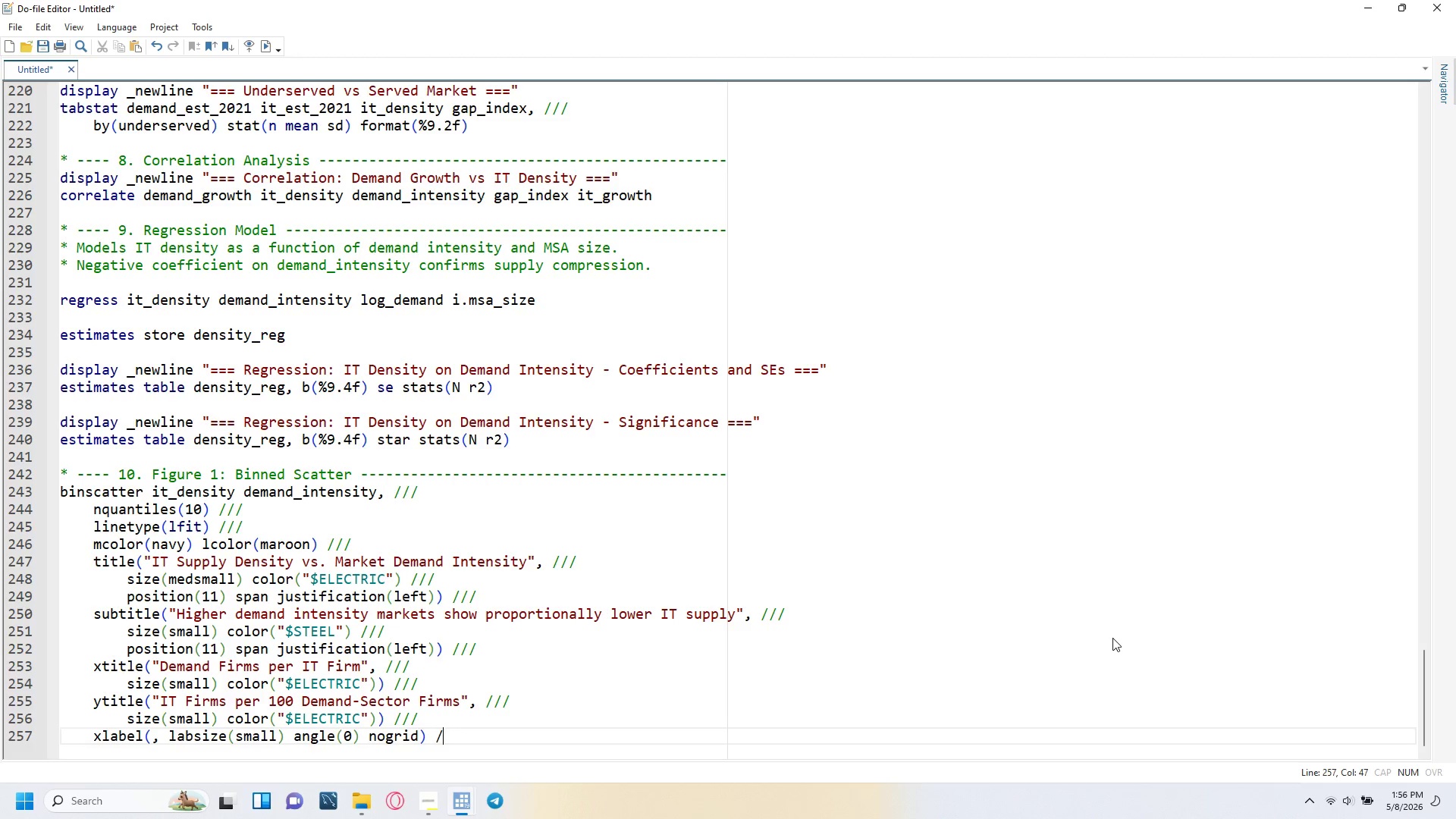 
key(Slash)
 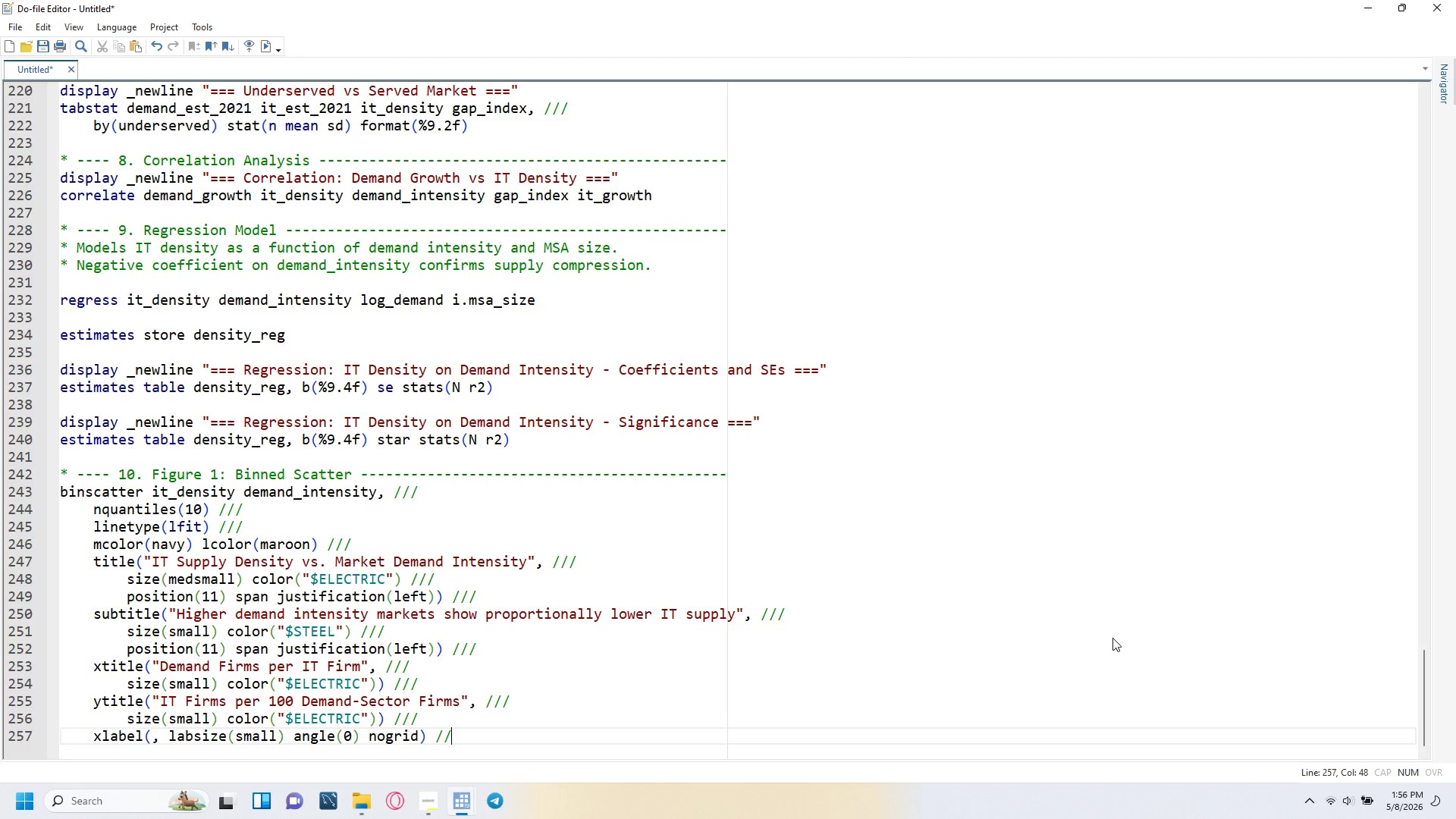 
key(Slash)
 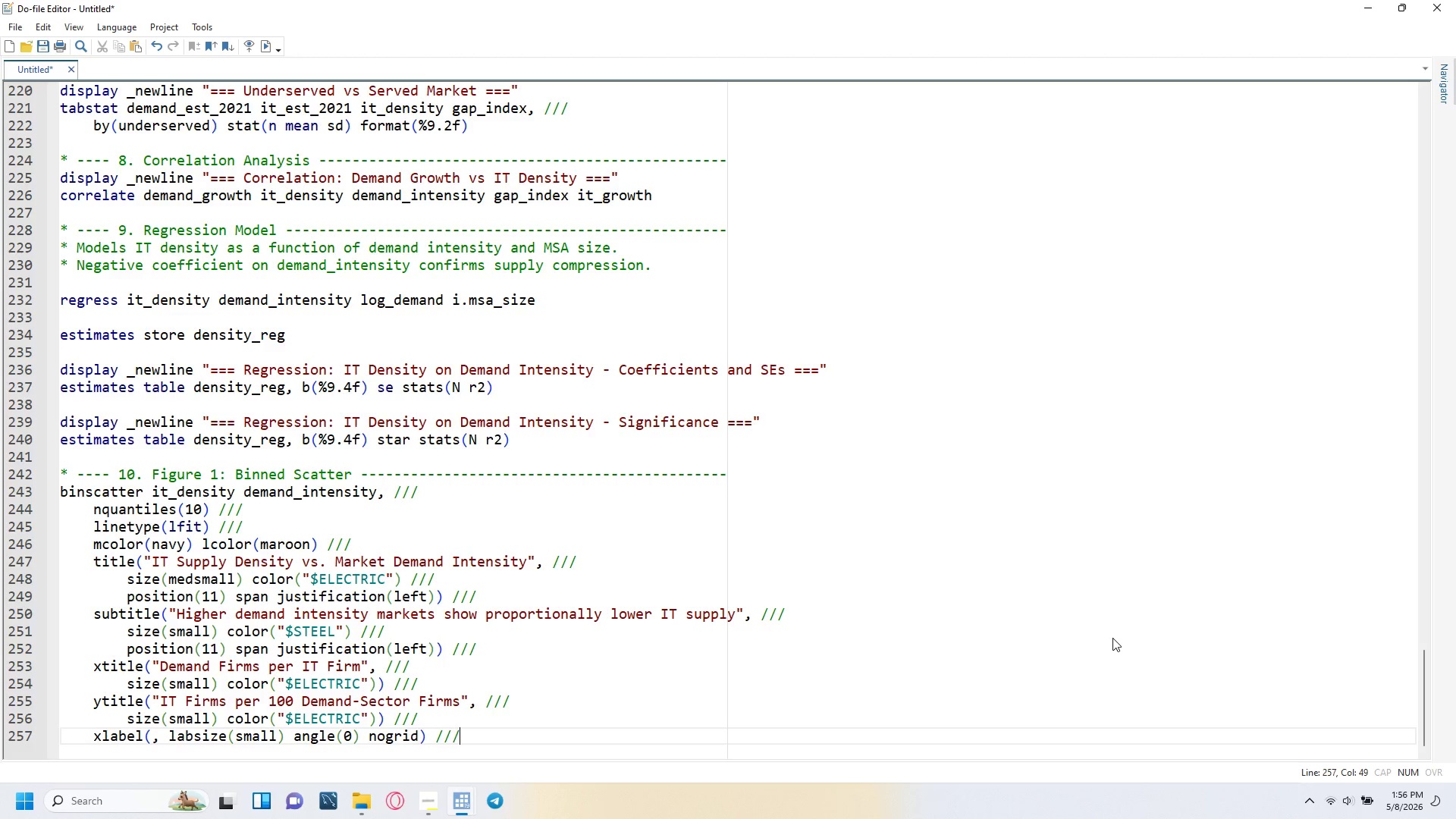 
key(Enter)
 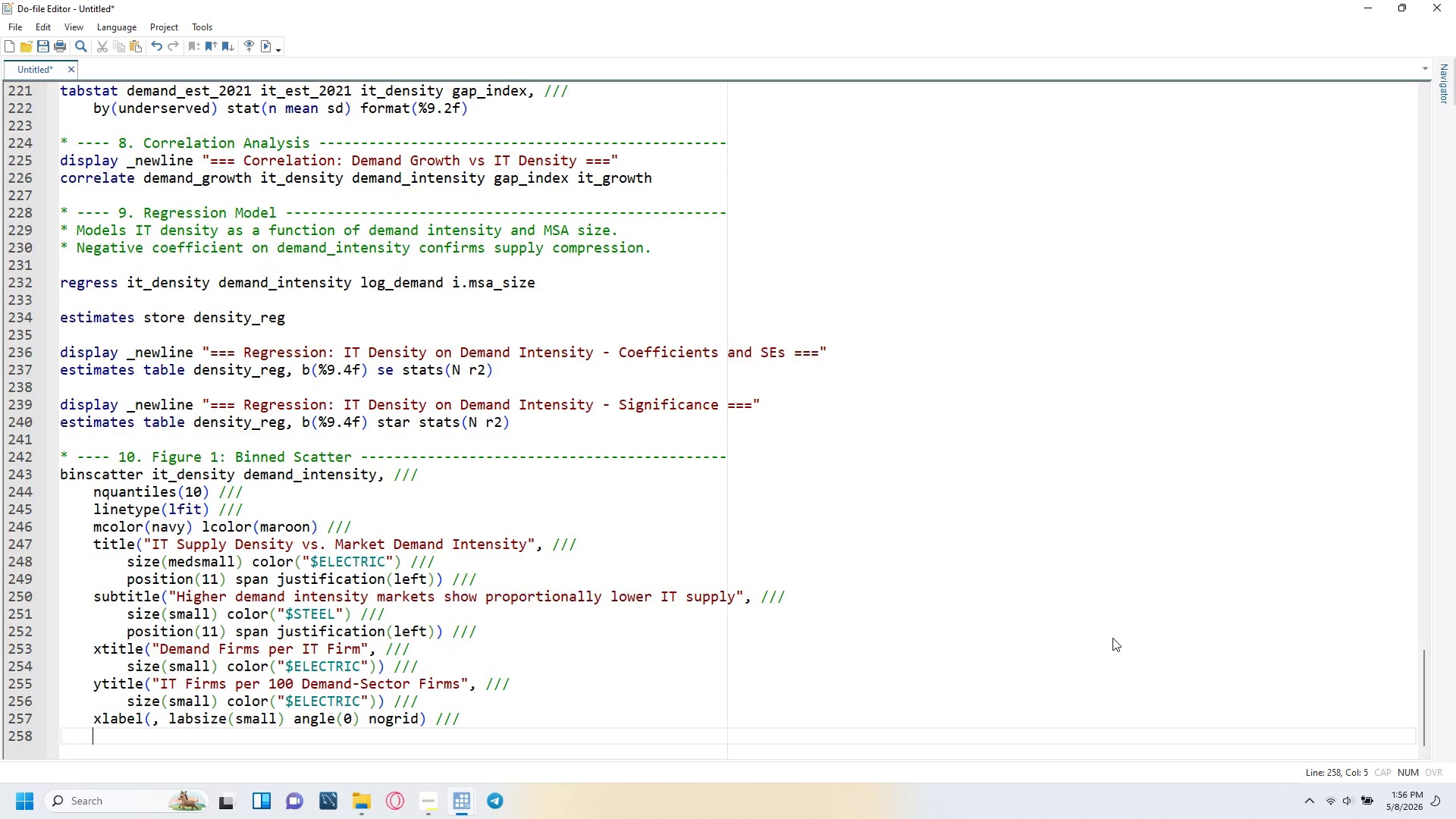 
type(ylabel(, labsize9small)
 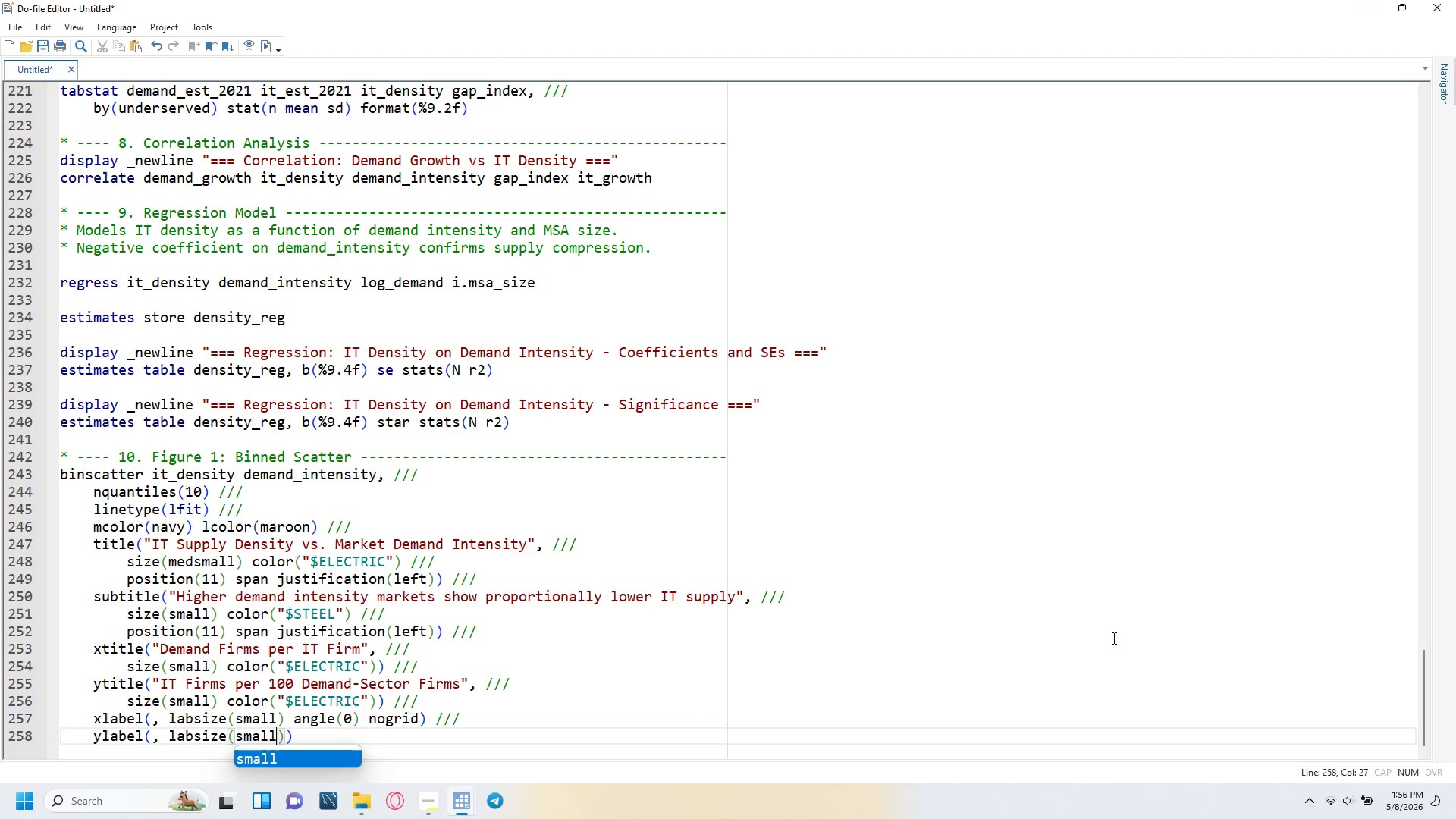 
key(ArrowRight)
 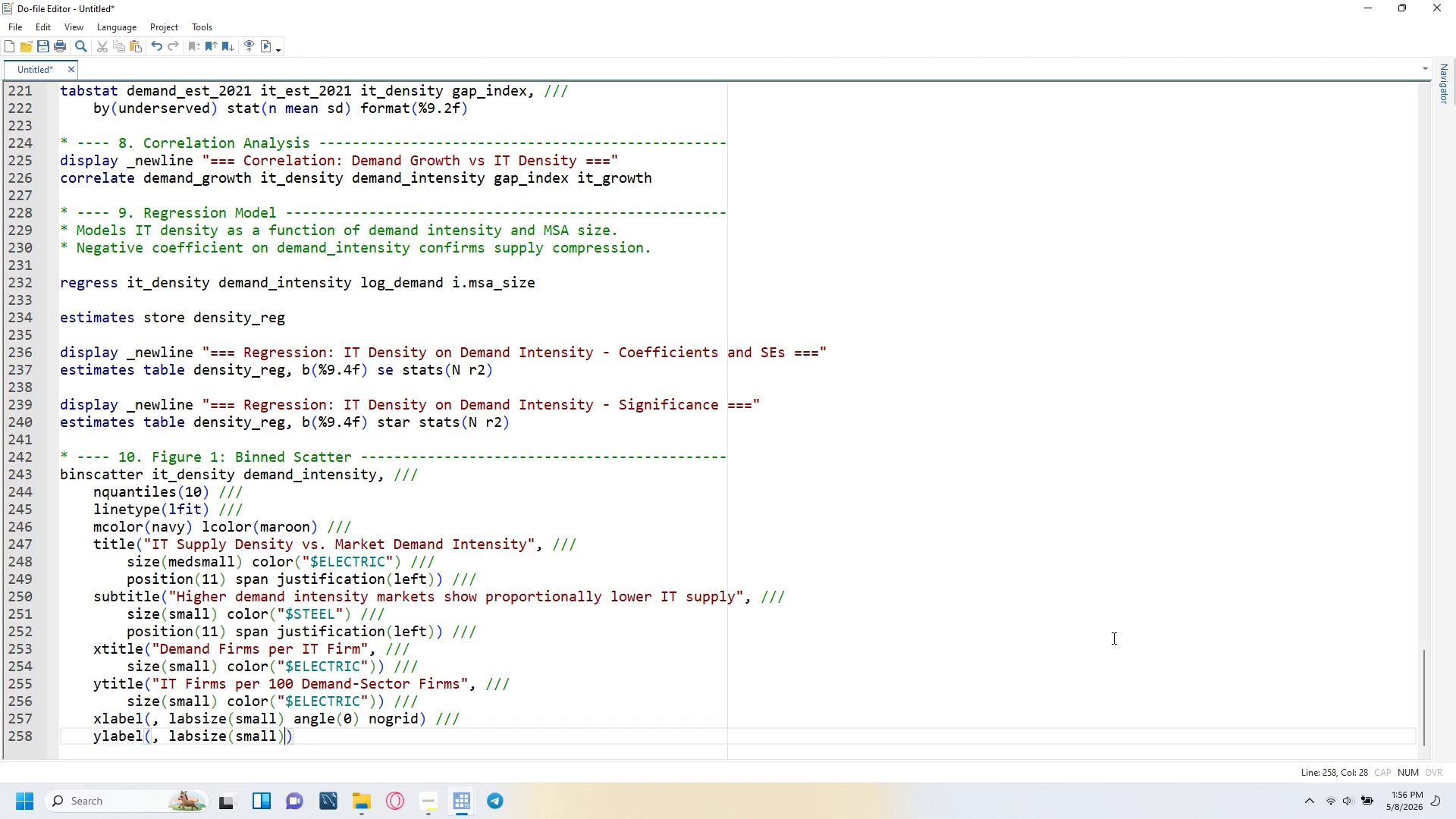 
type( angle(0)
 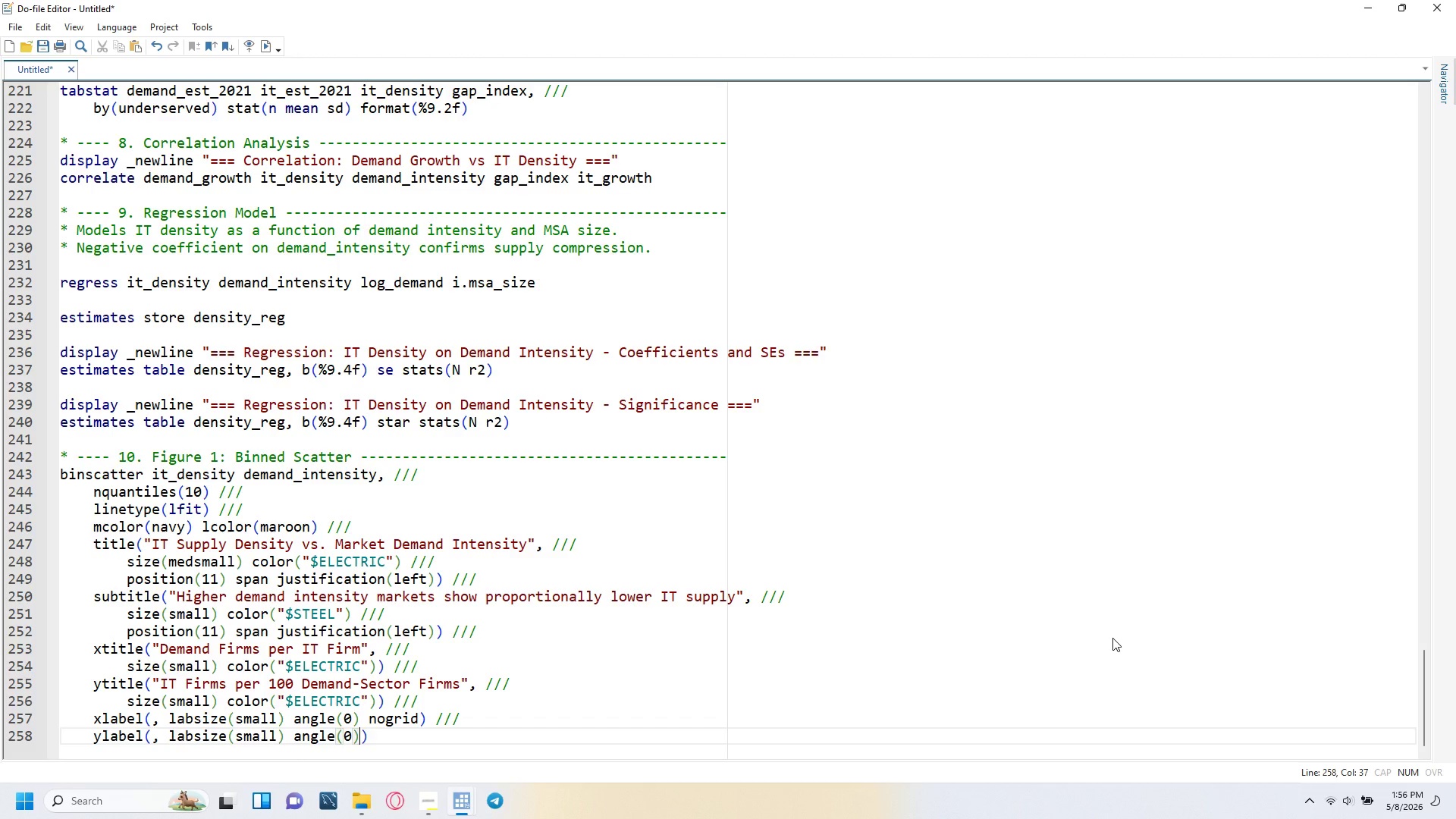 
 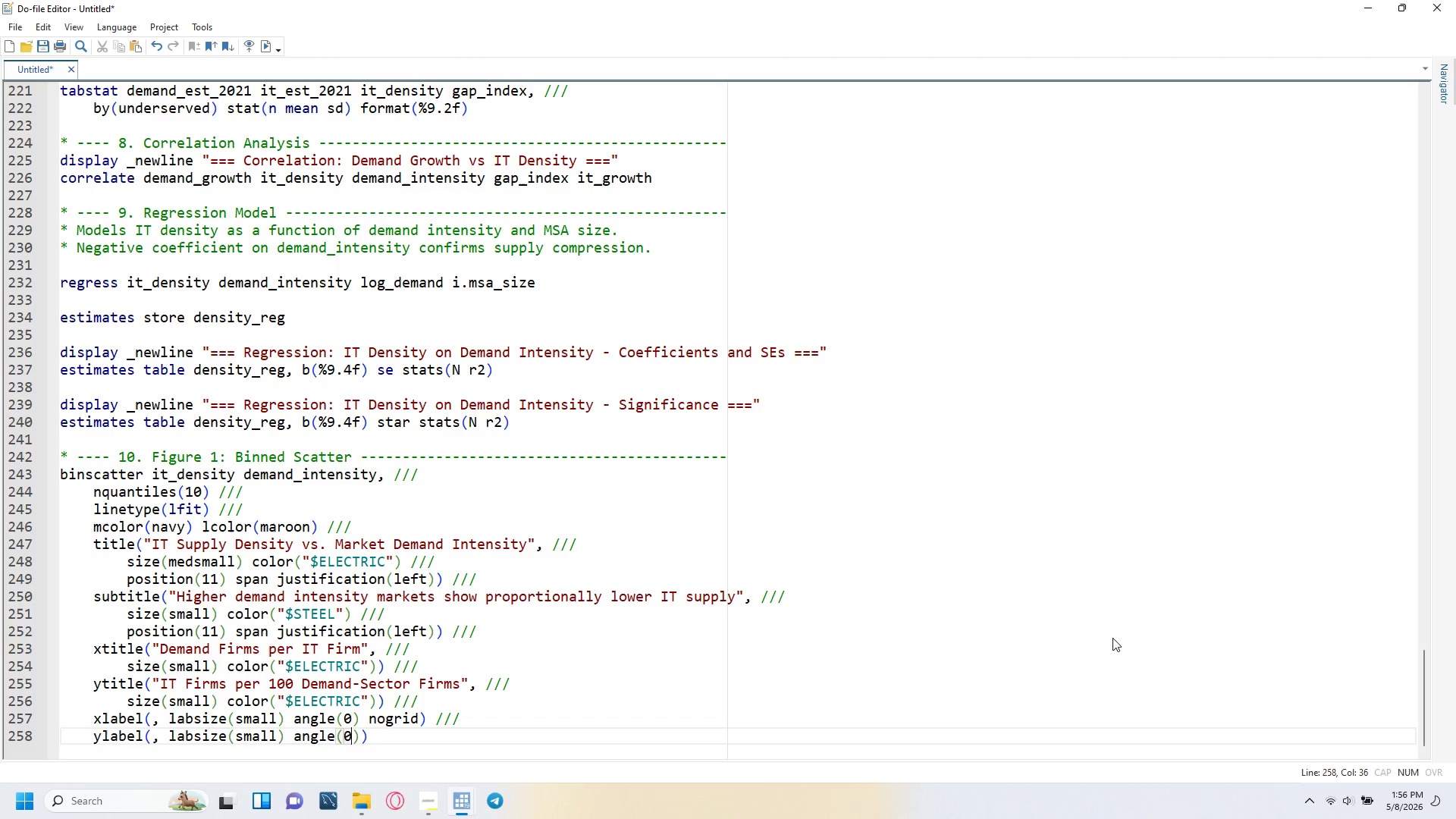 
key(ArrowRight)
 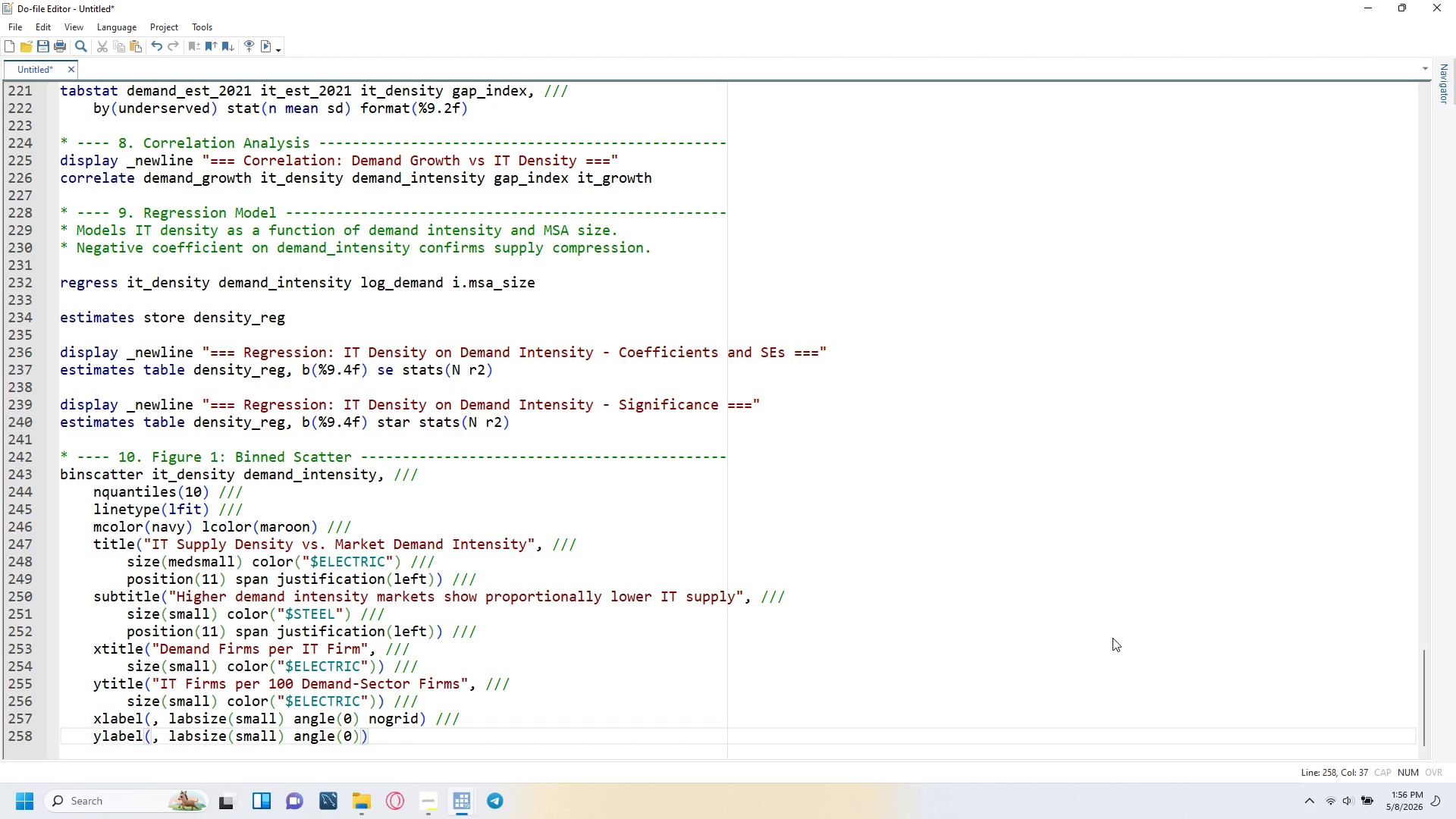 
type( nogrid)
 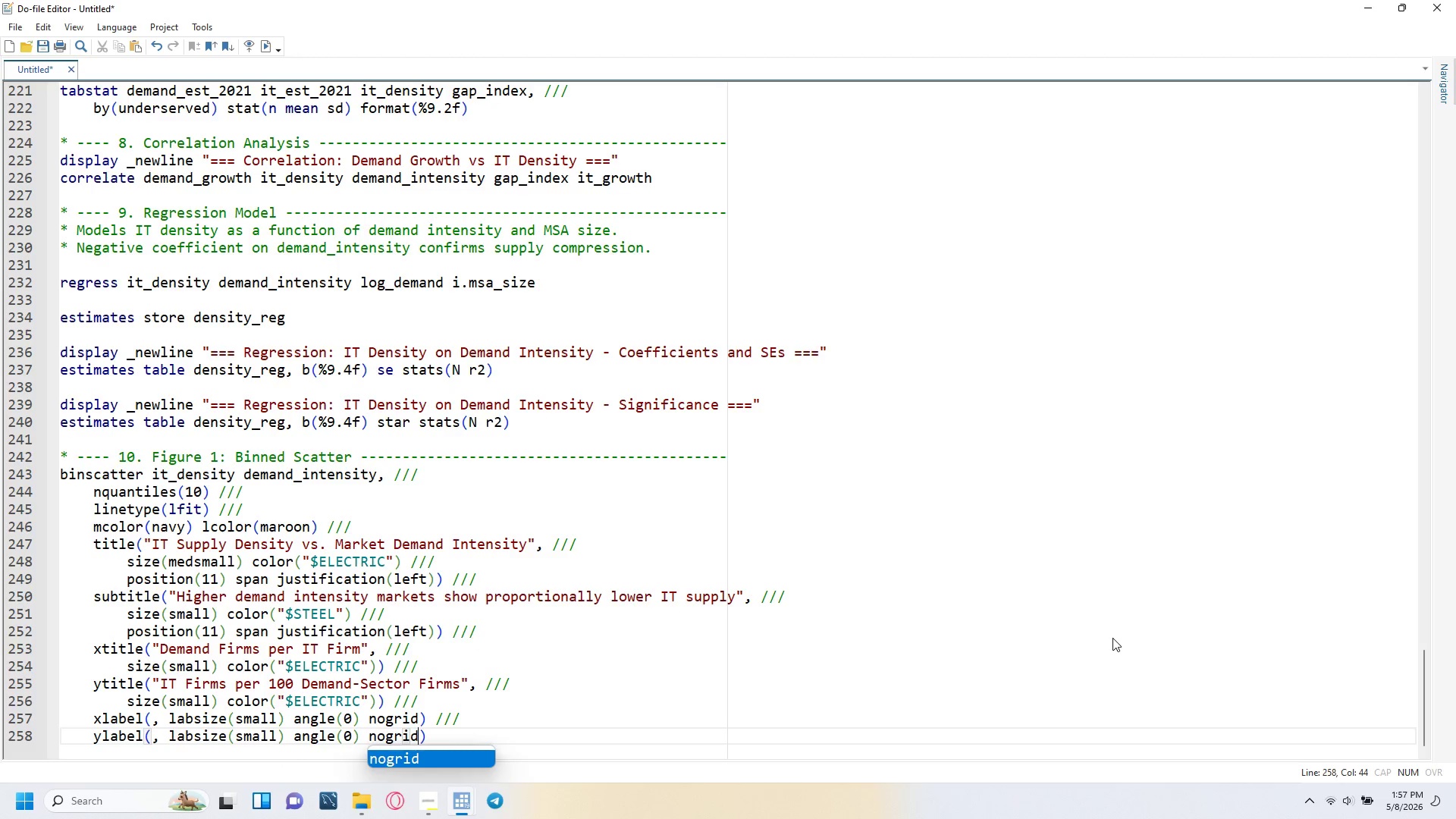 
key(ArrowRight)
 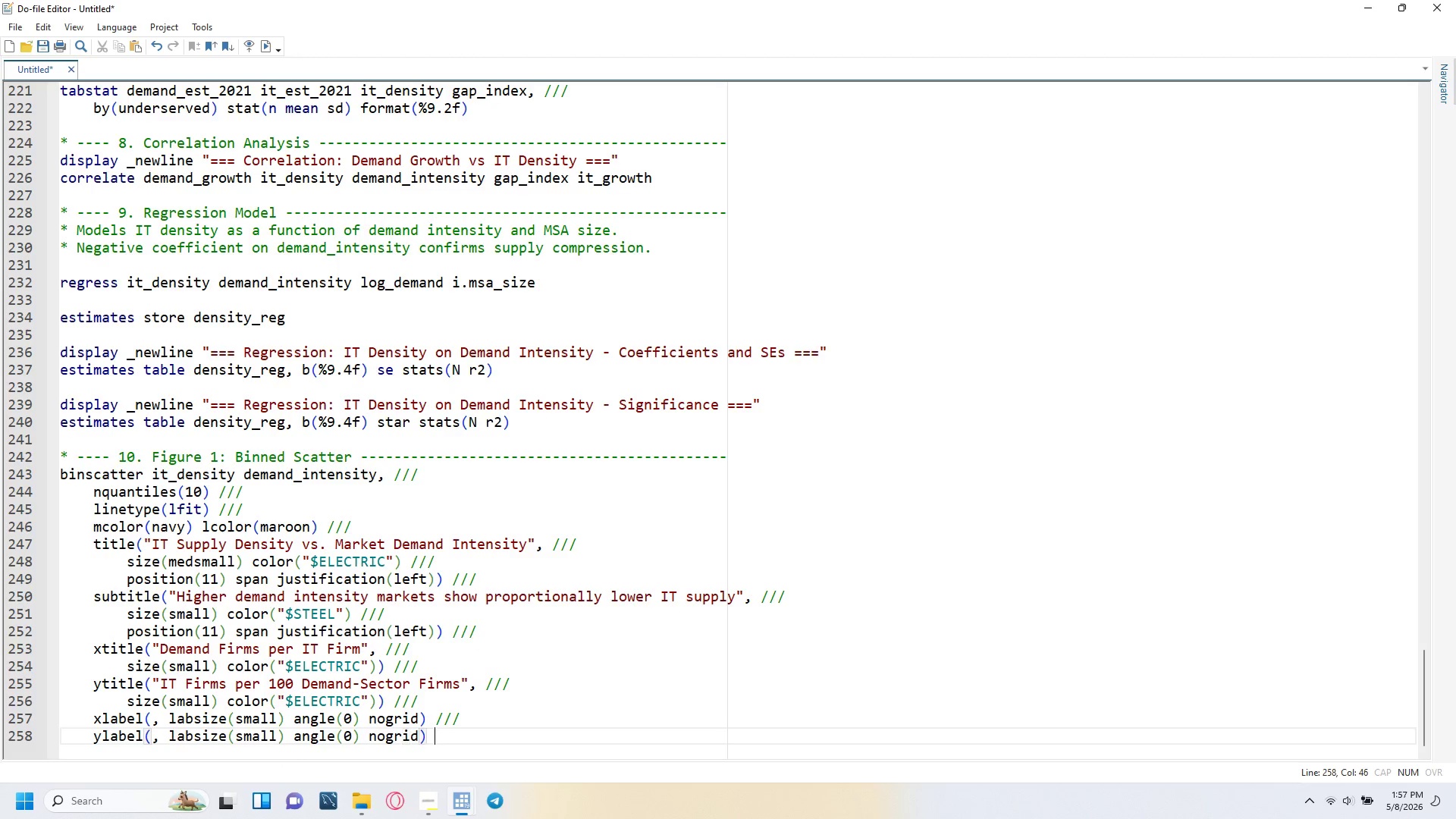 
key(Space)
 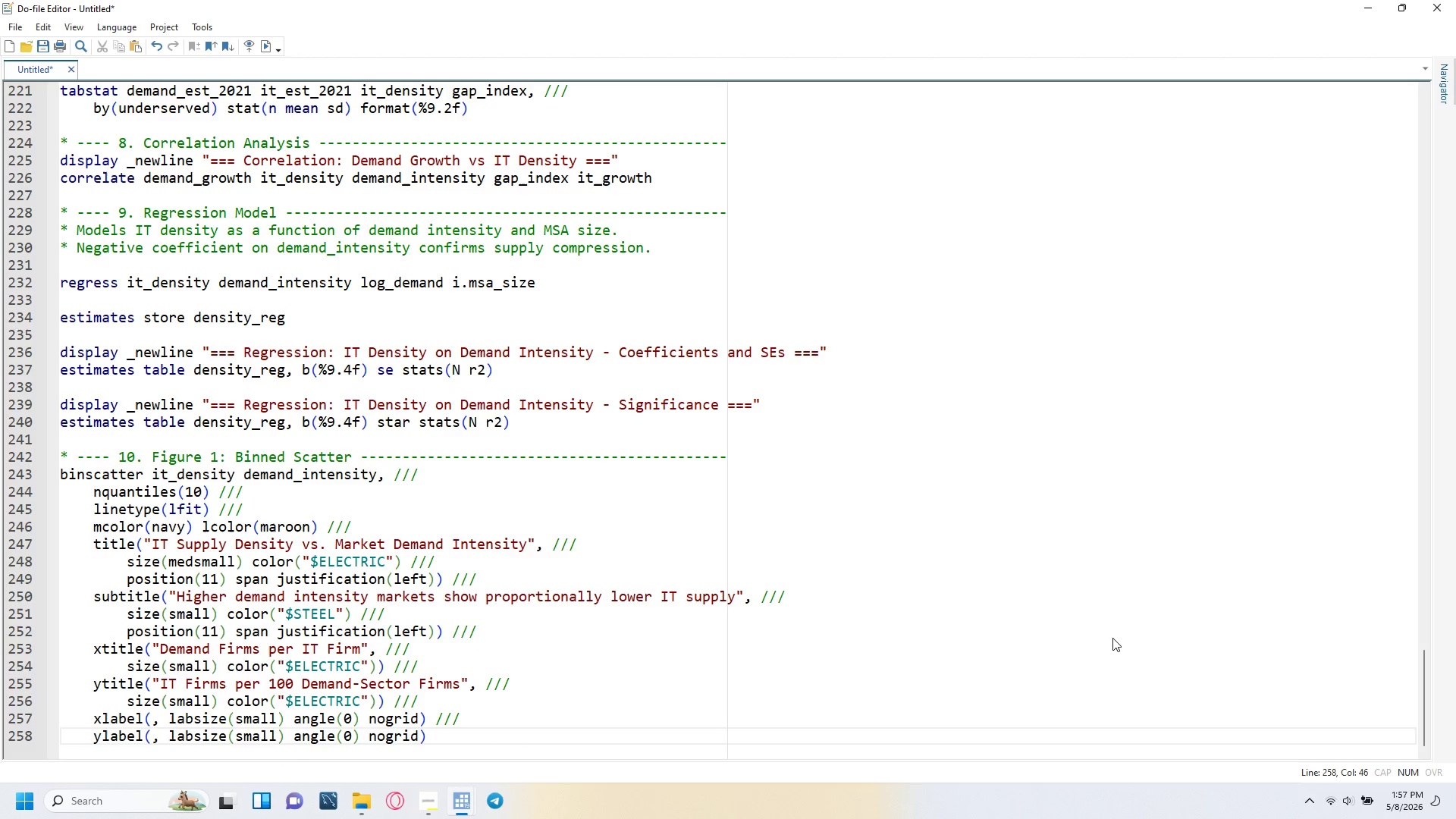 
key(Slash)
 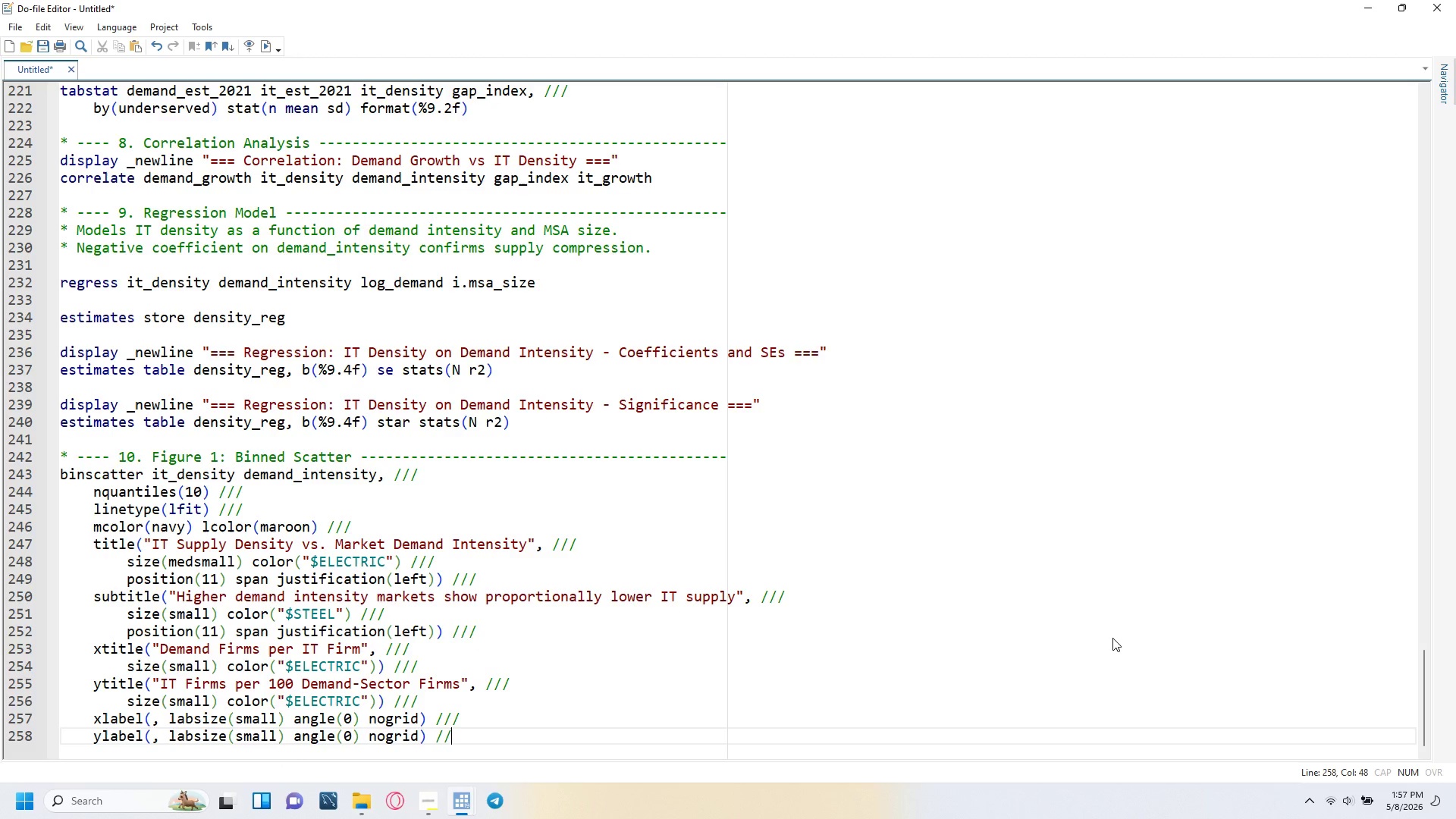 
key(Slash)
 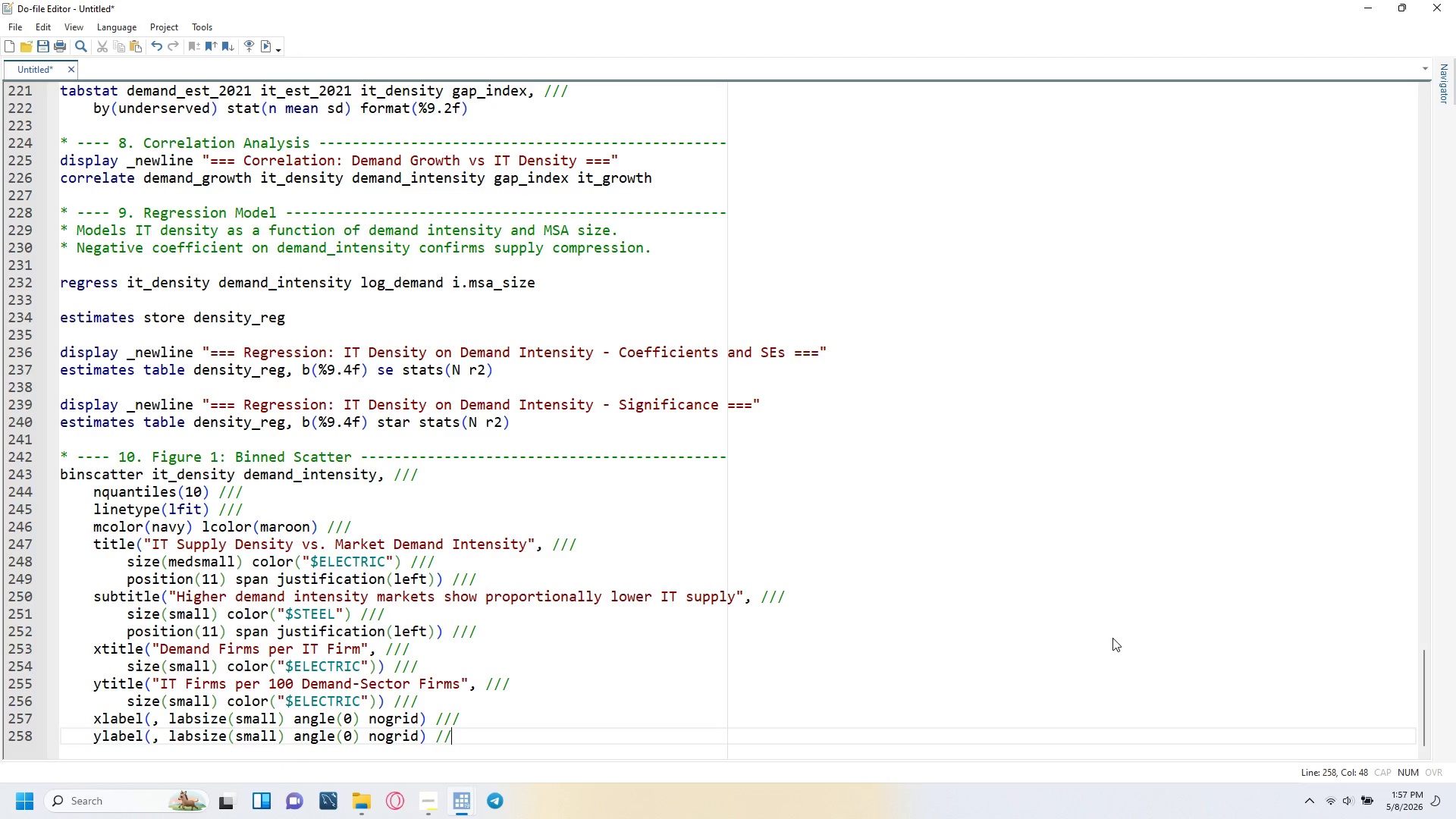 
key(Slash)
 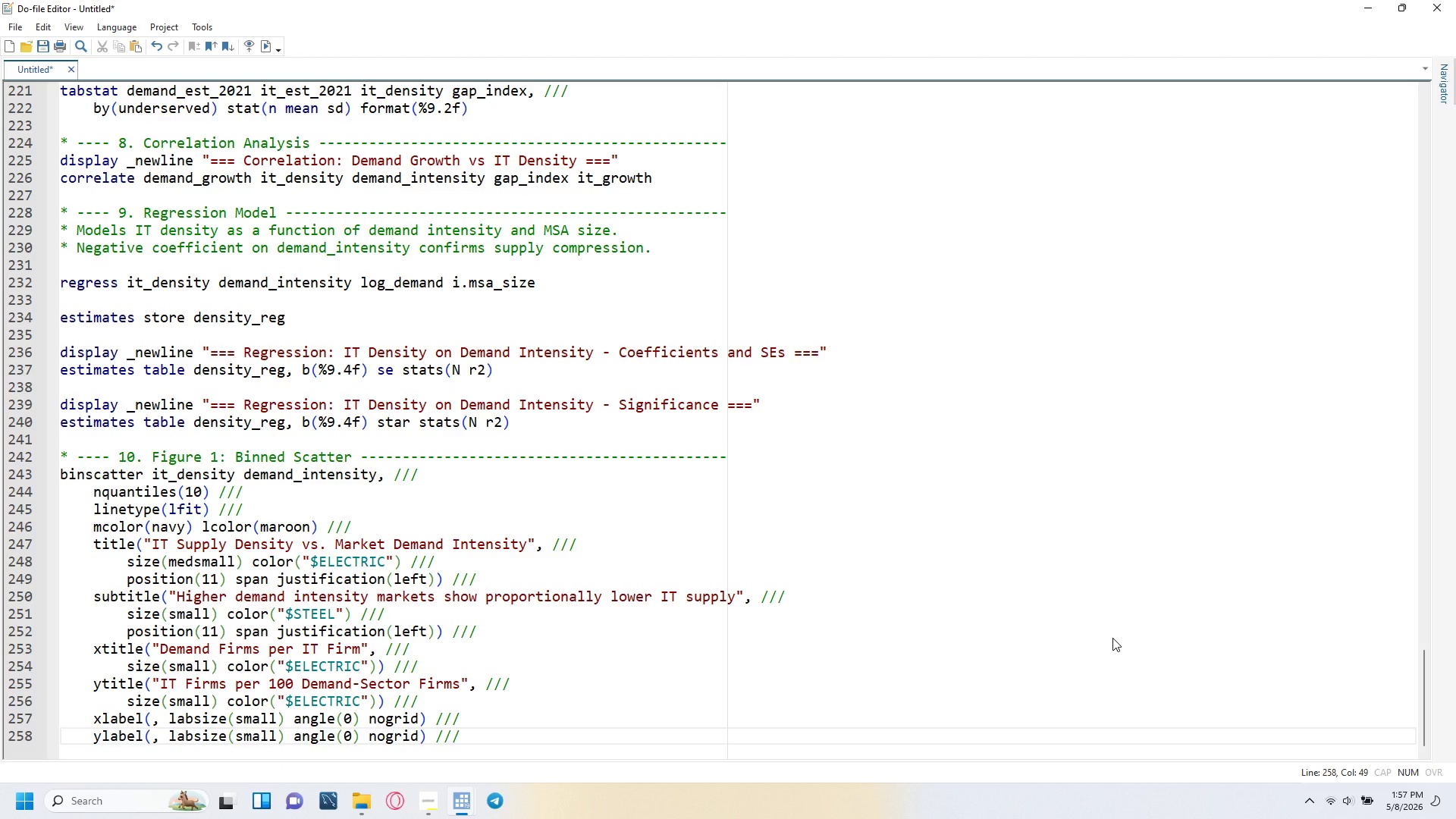 
key(Enter)
 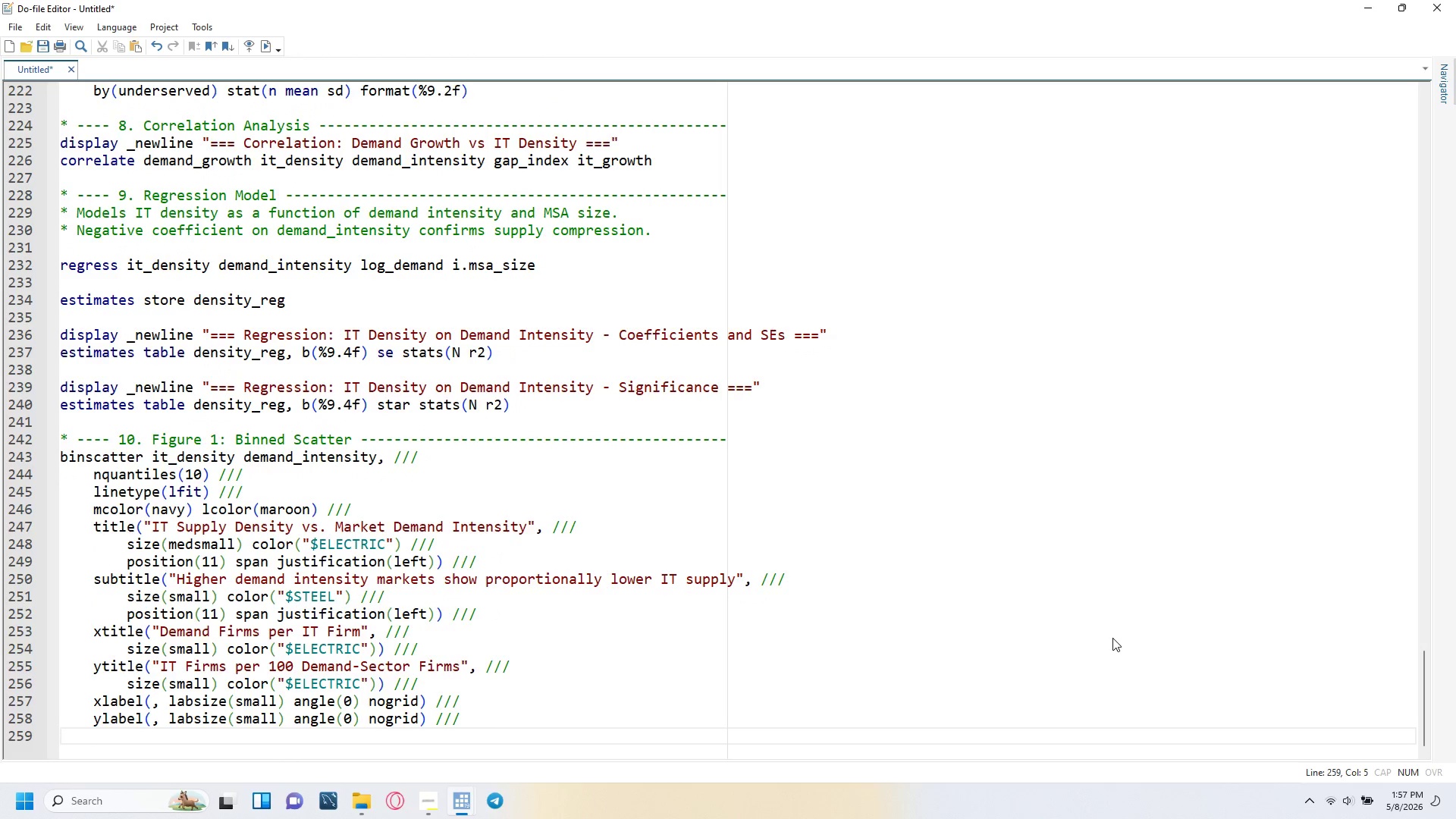 
type(graphregion(color("$CLOS)
 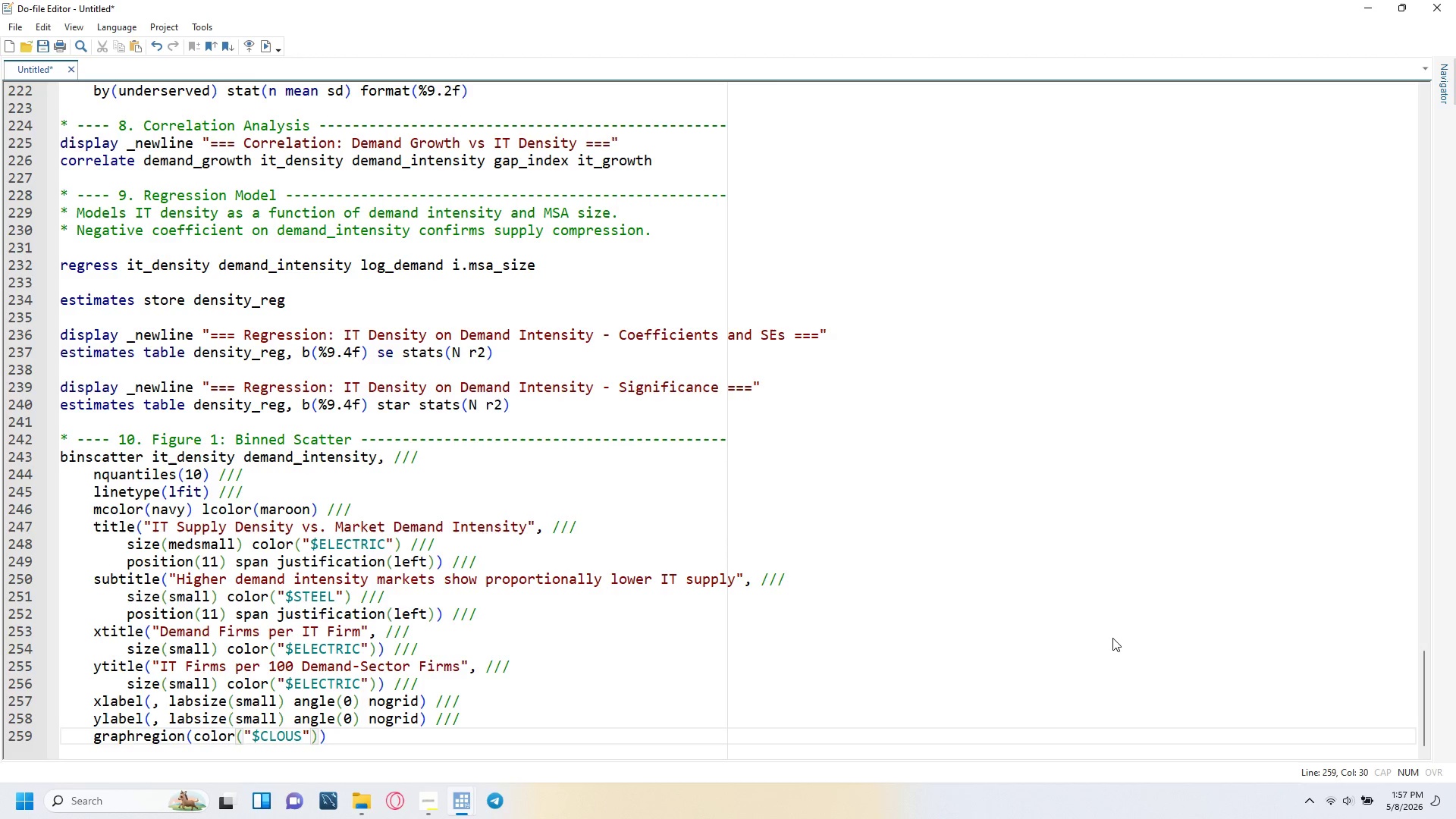 
key(ArrowRight)
 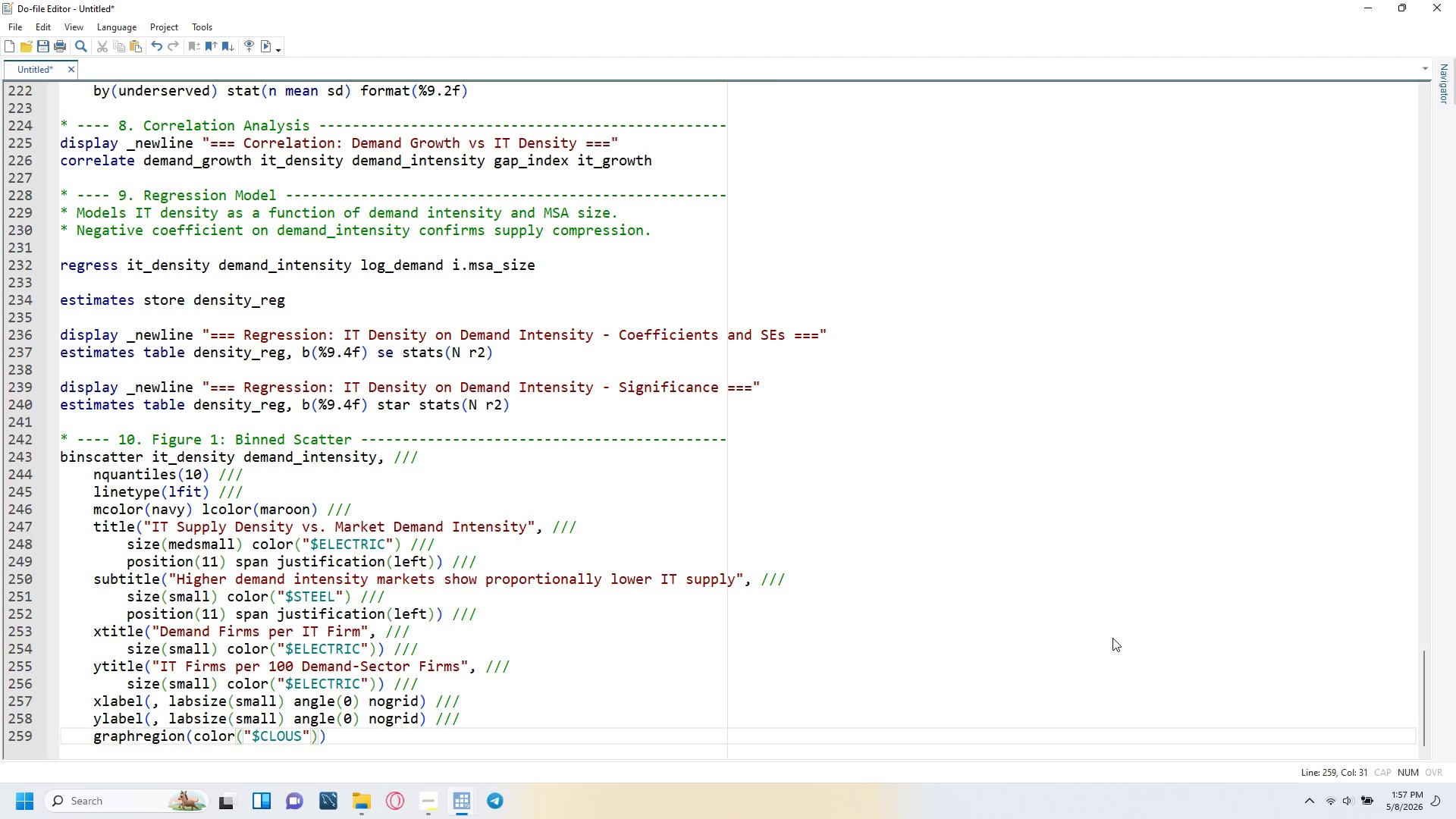 
key(ArrowLeft)
 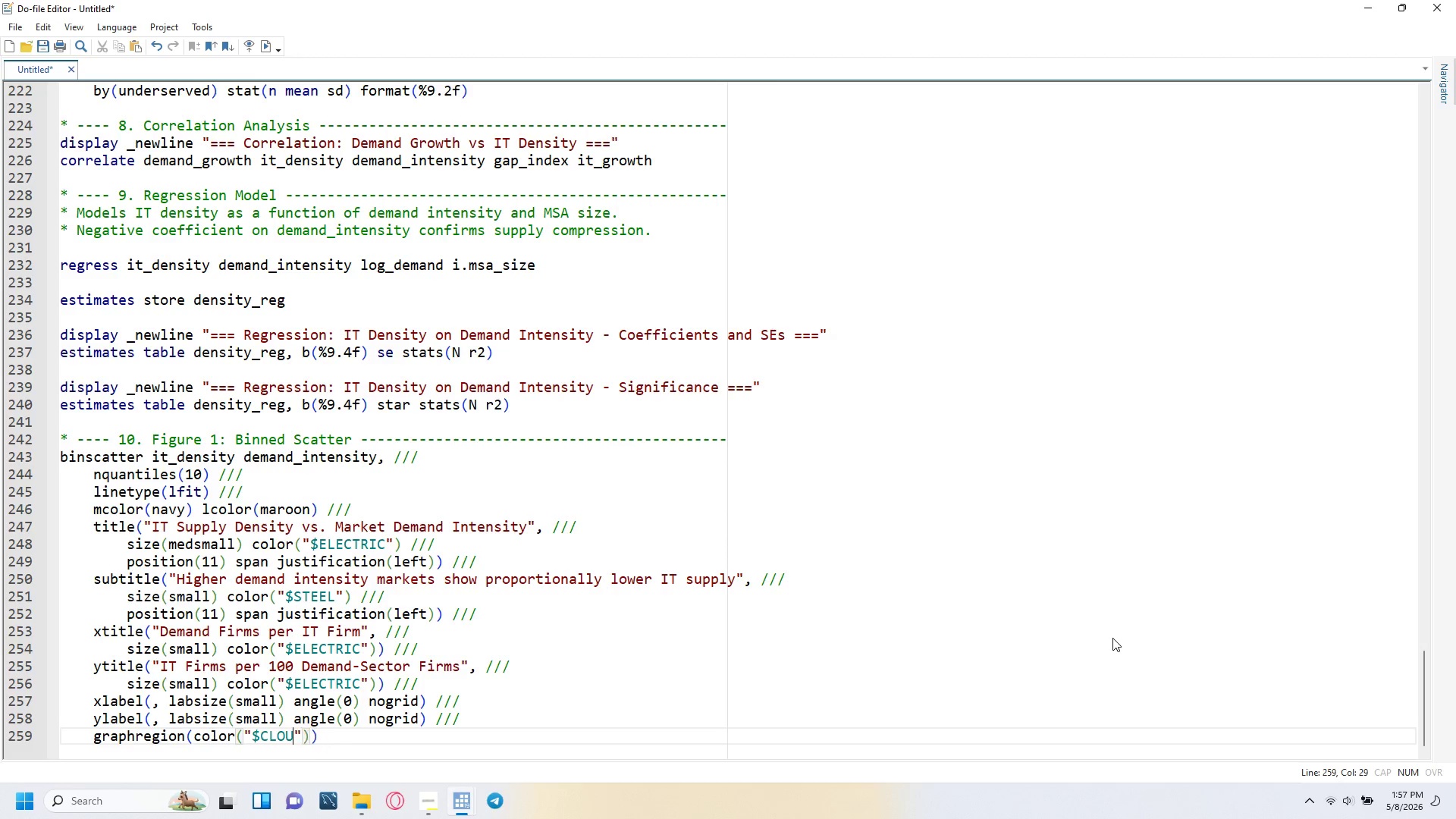 
key(Backspace)
 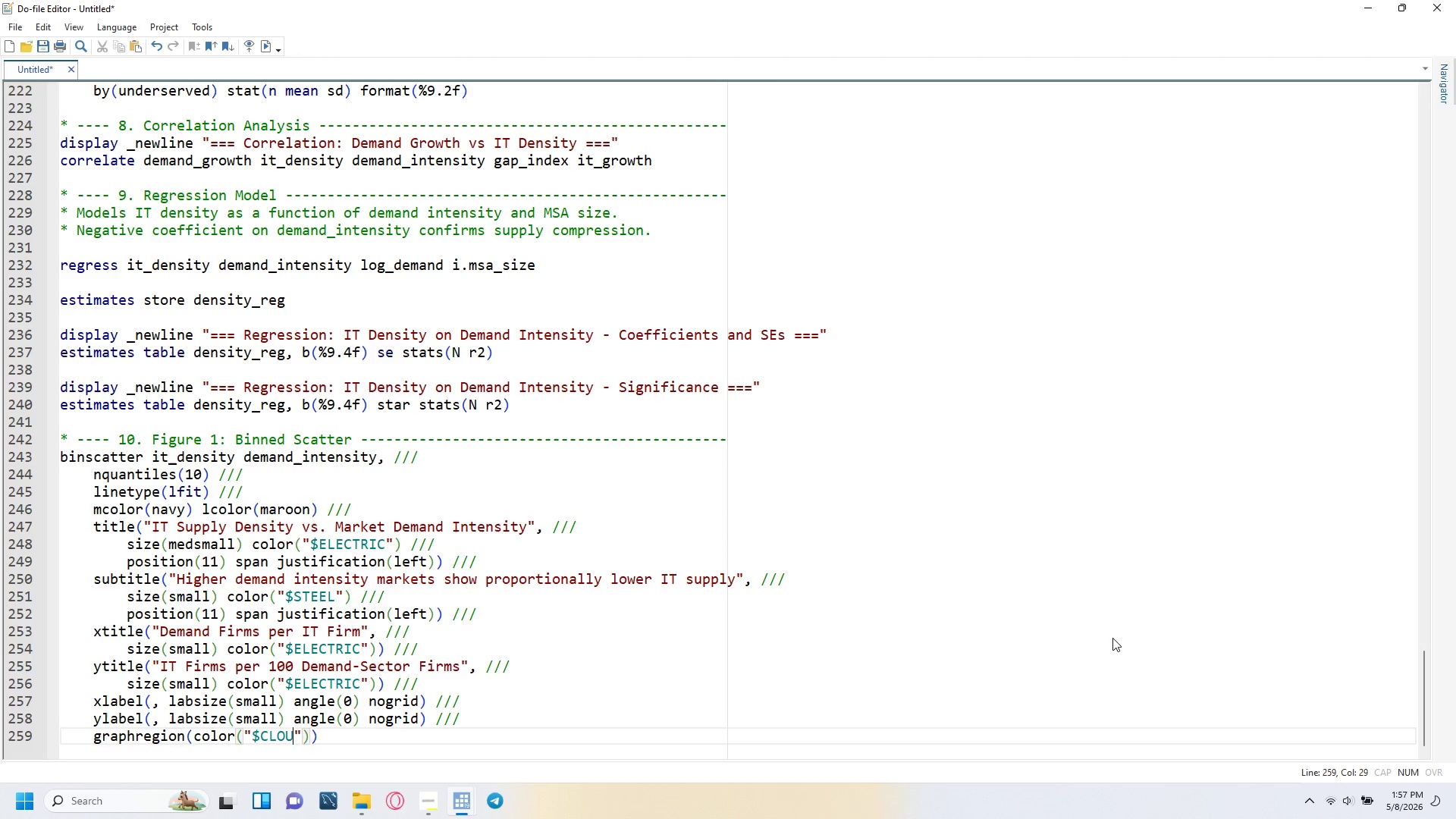 
key(Shift+D)
 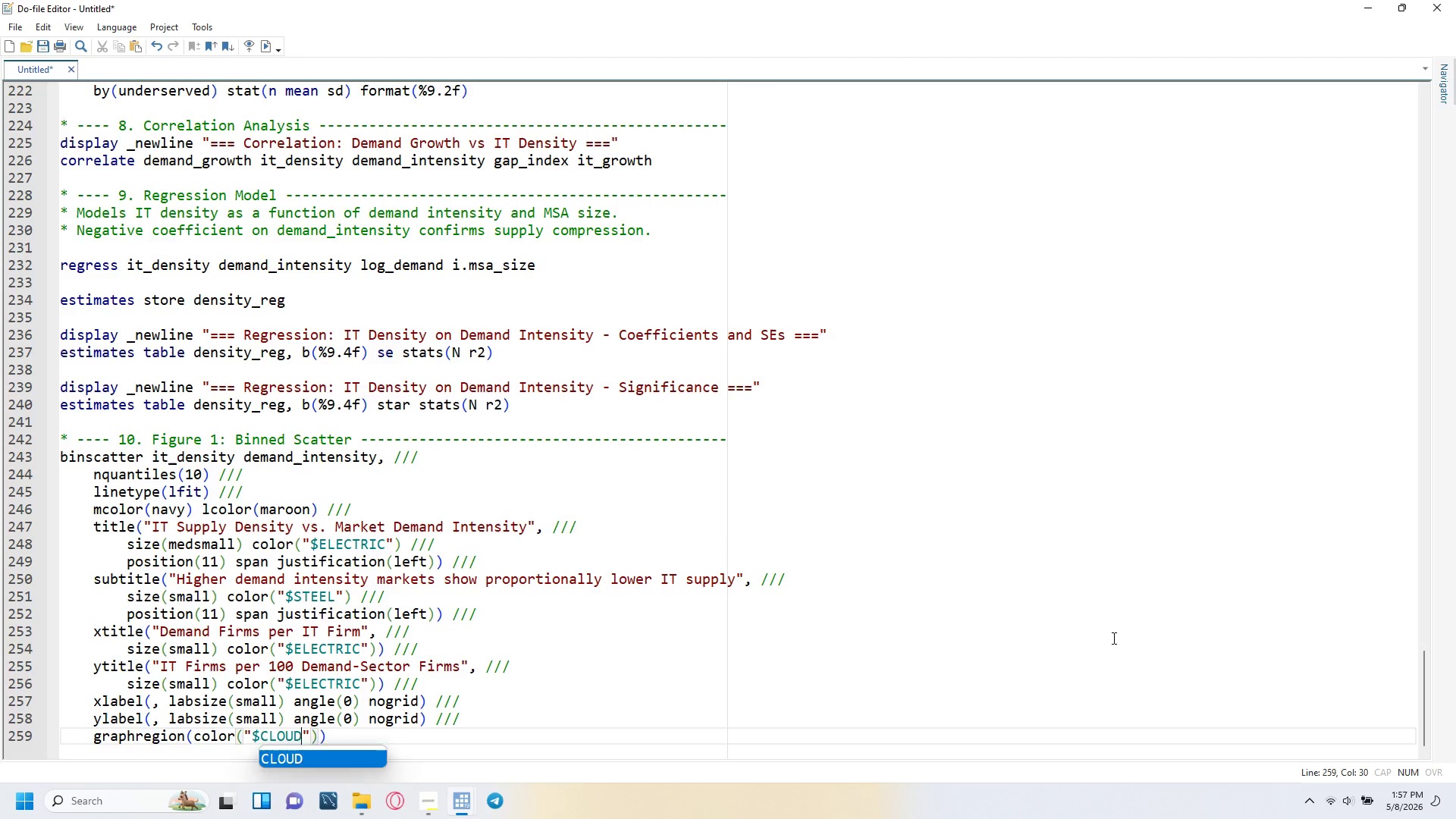 
key(ArrowRight)
 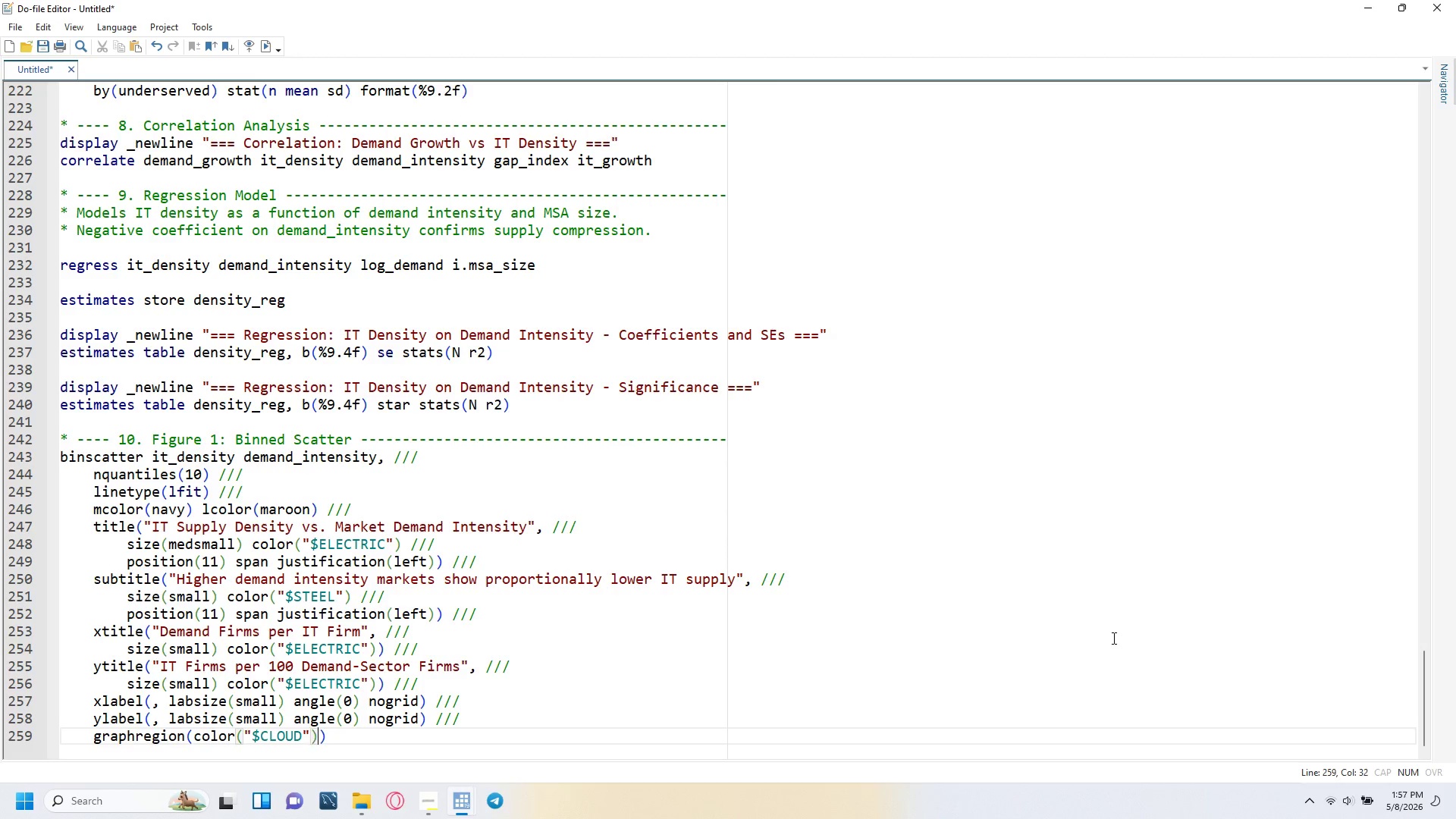 
key(ArrowRight)
 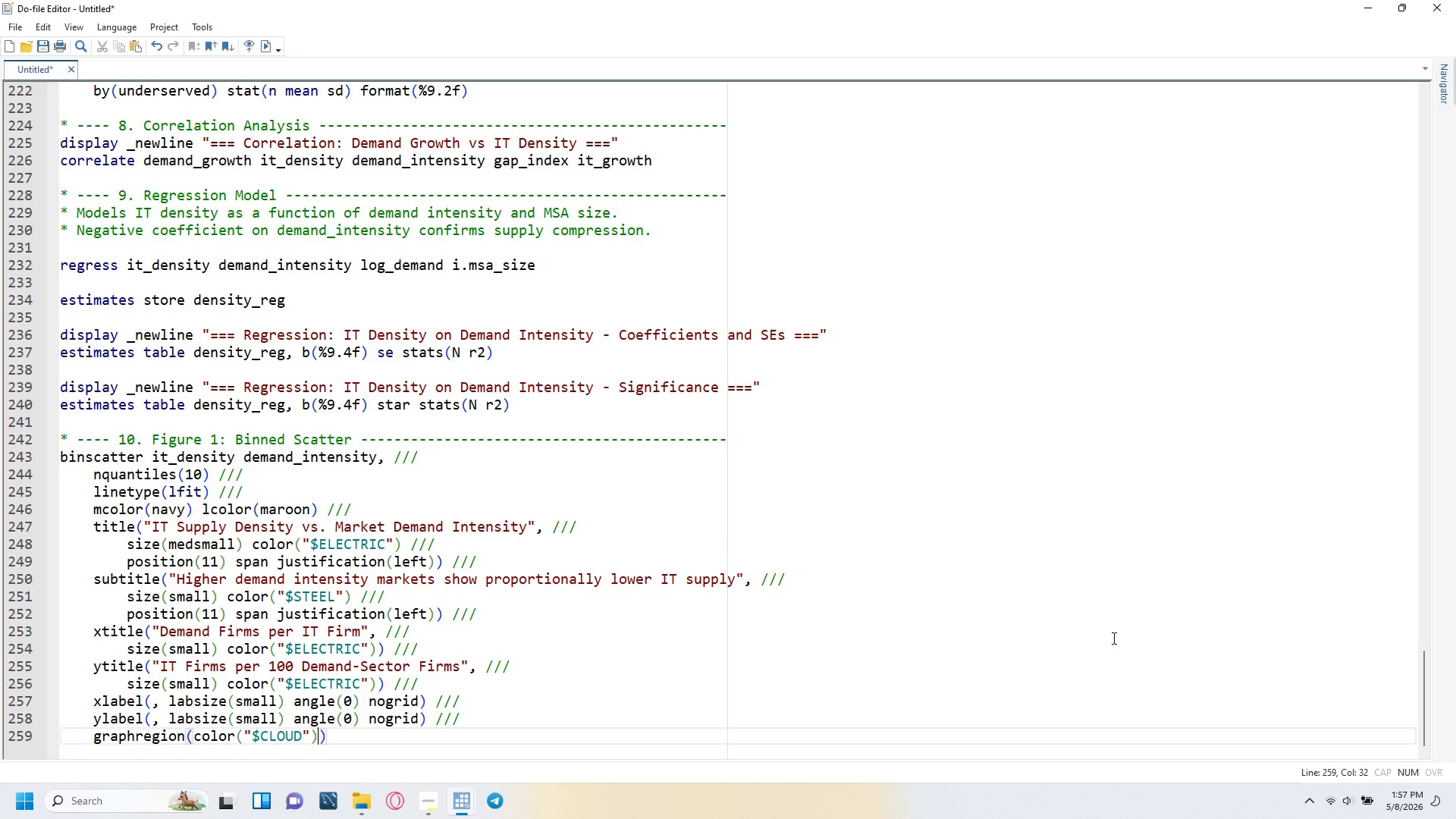 
type( lcolor(none)
 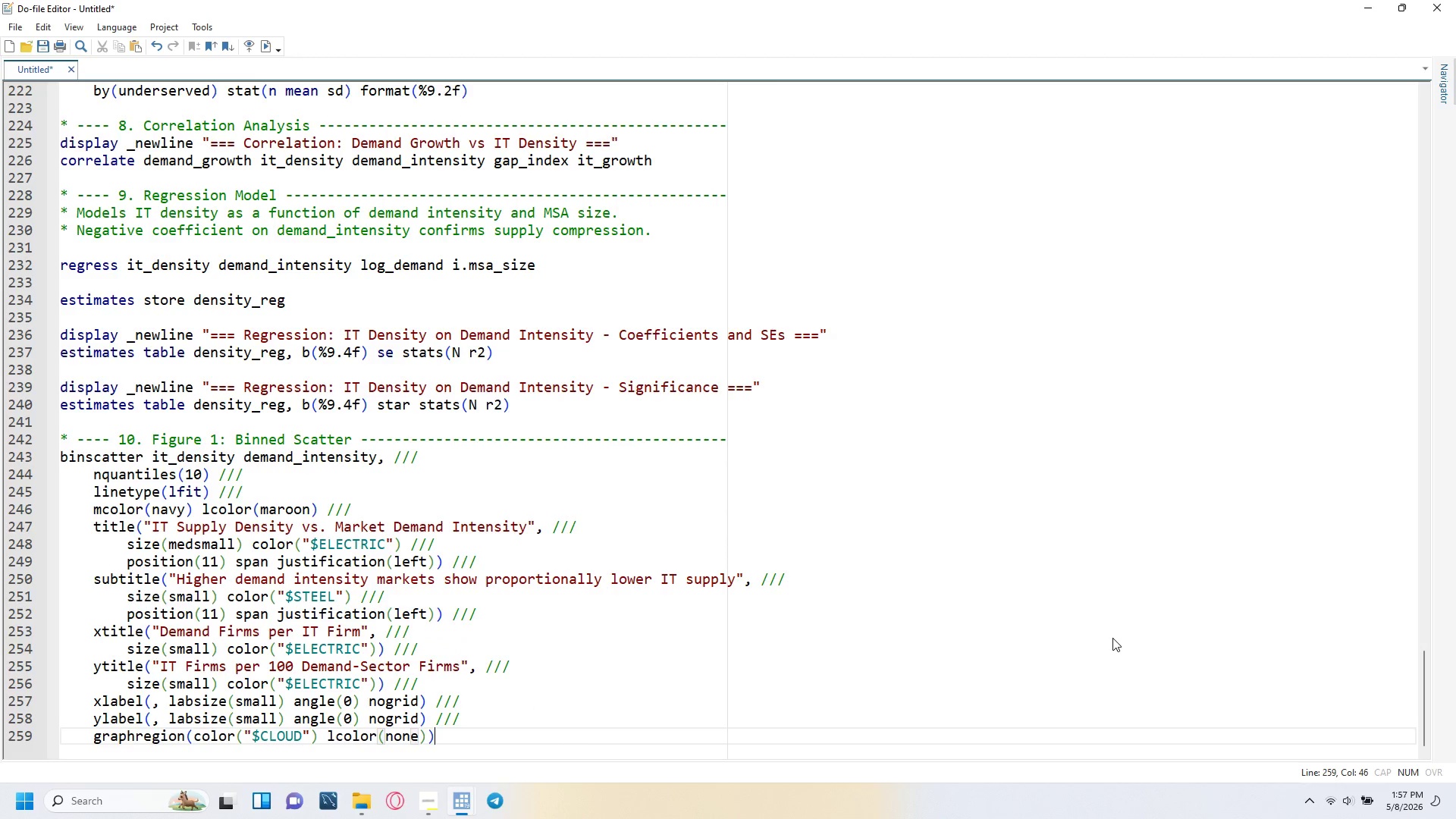 
 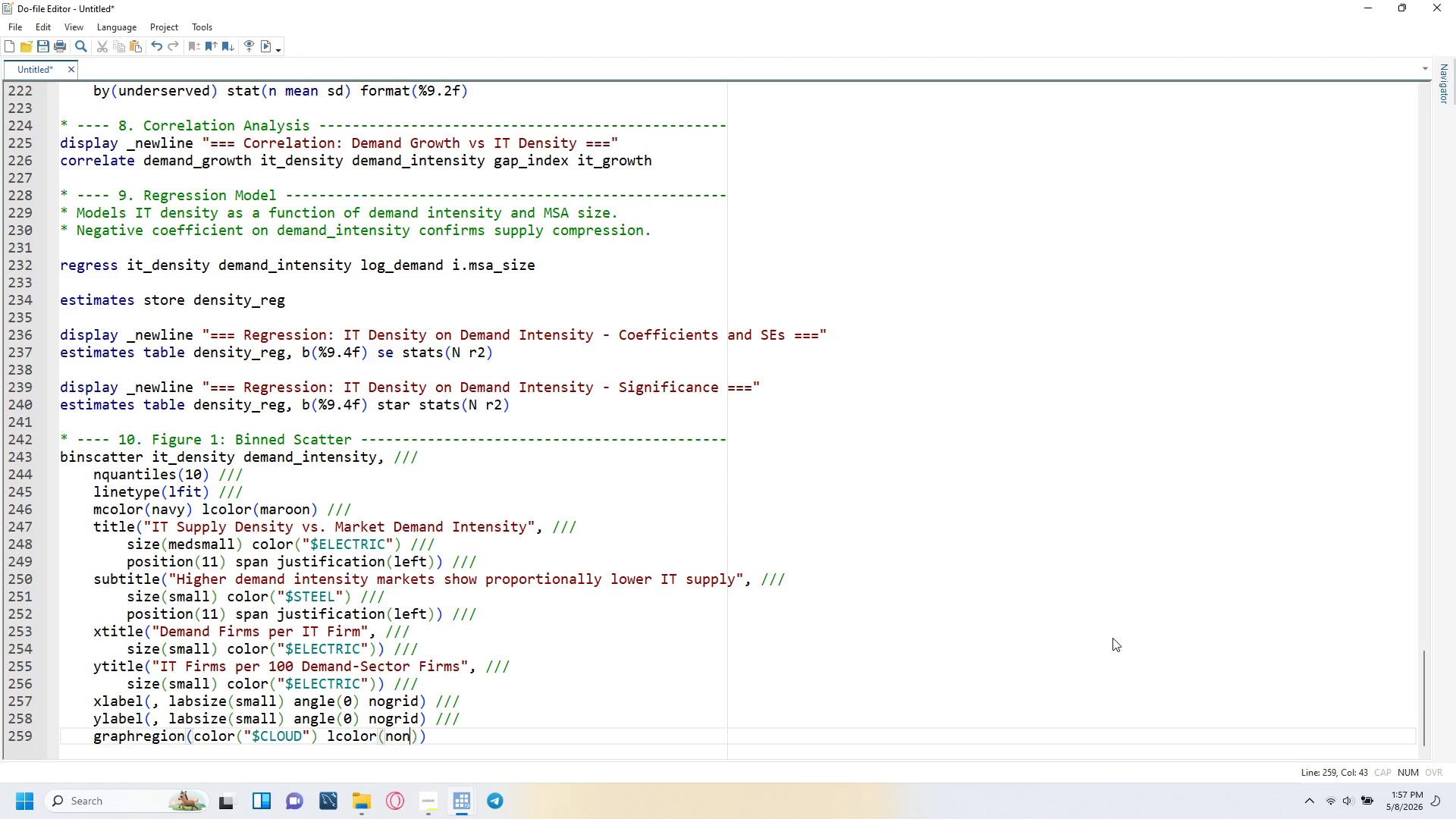 
key(ArrowRight)
 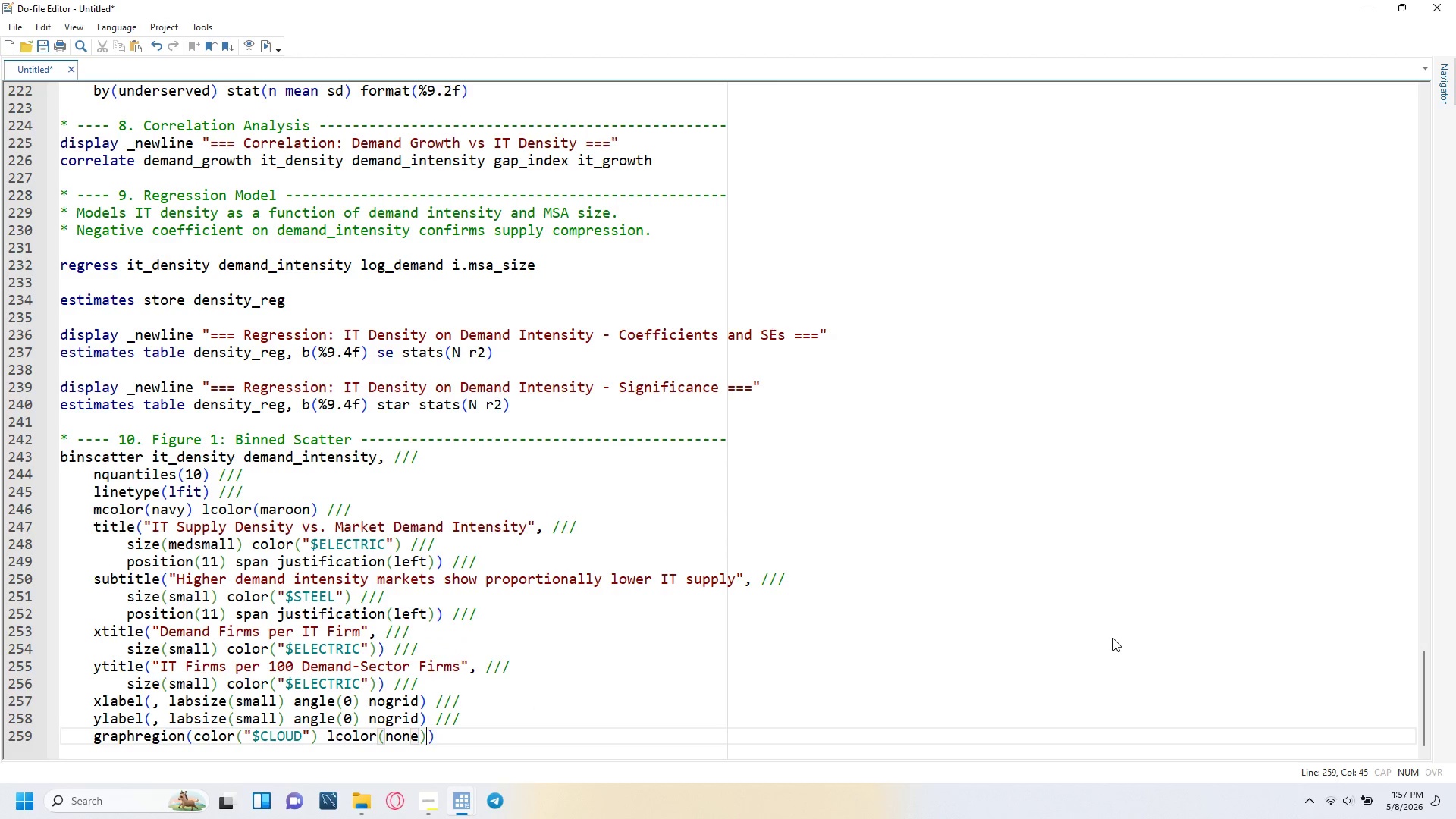 
key(ArrowRight)
 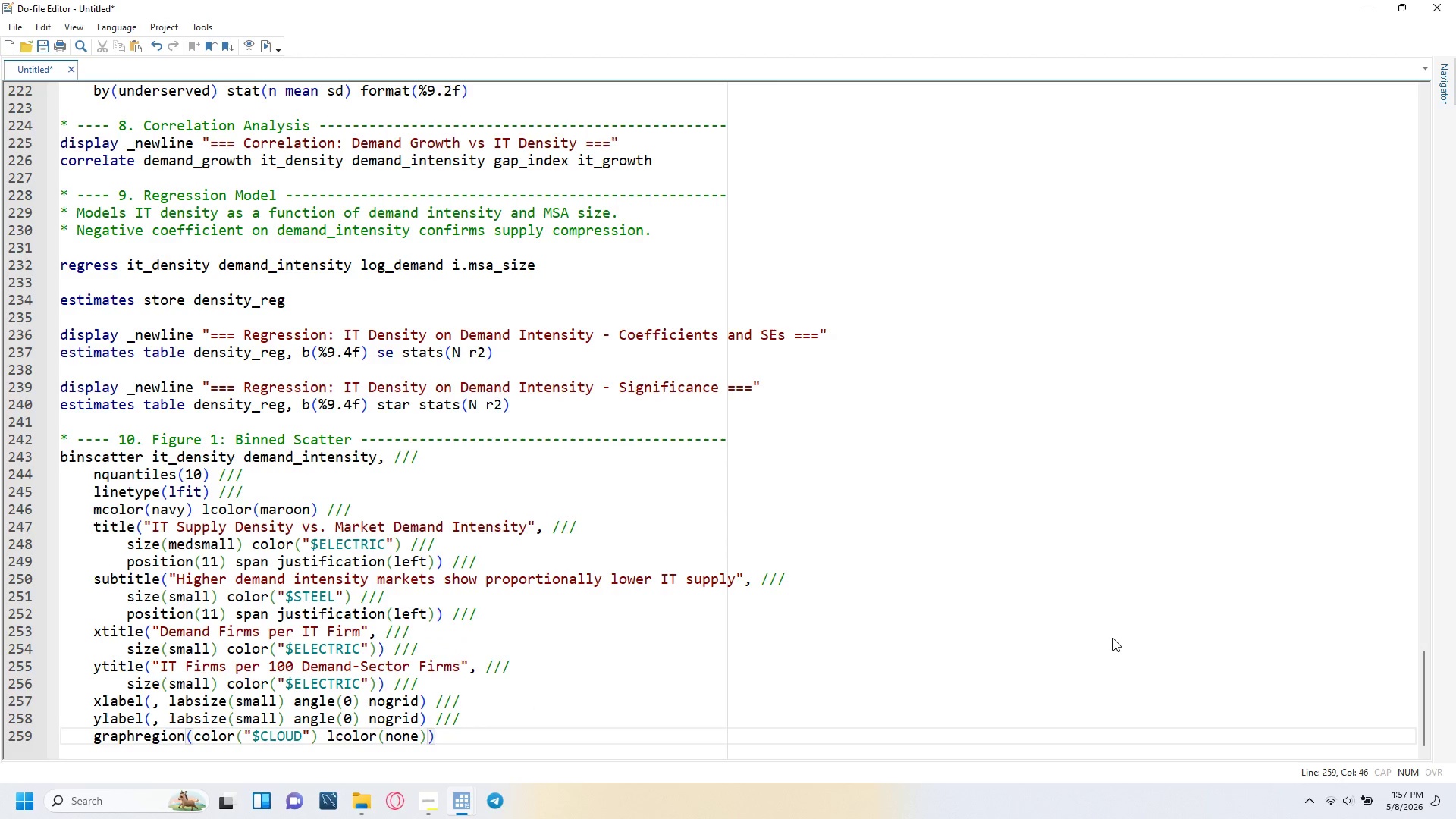 
key(Space)
 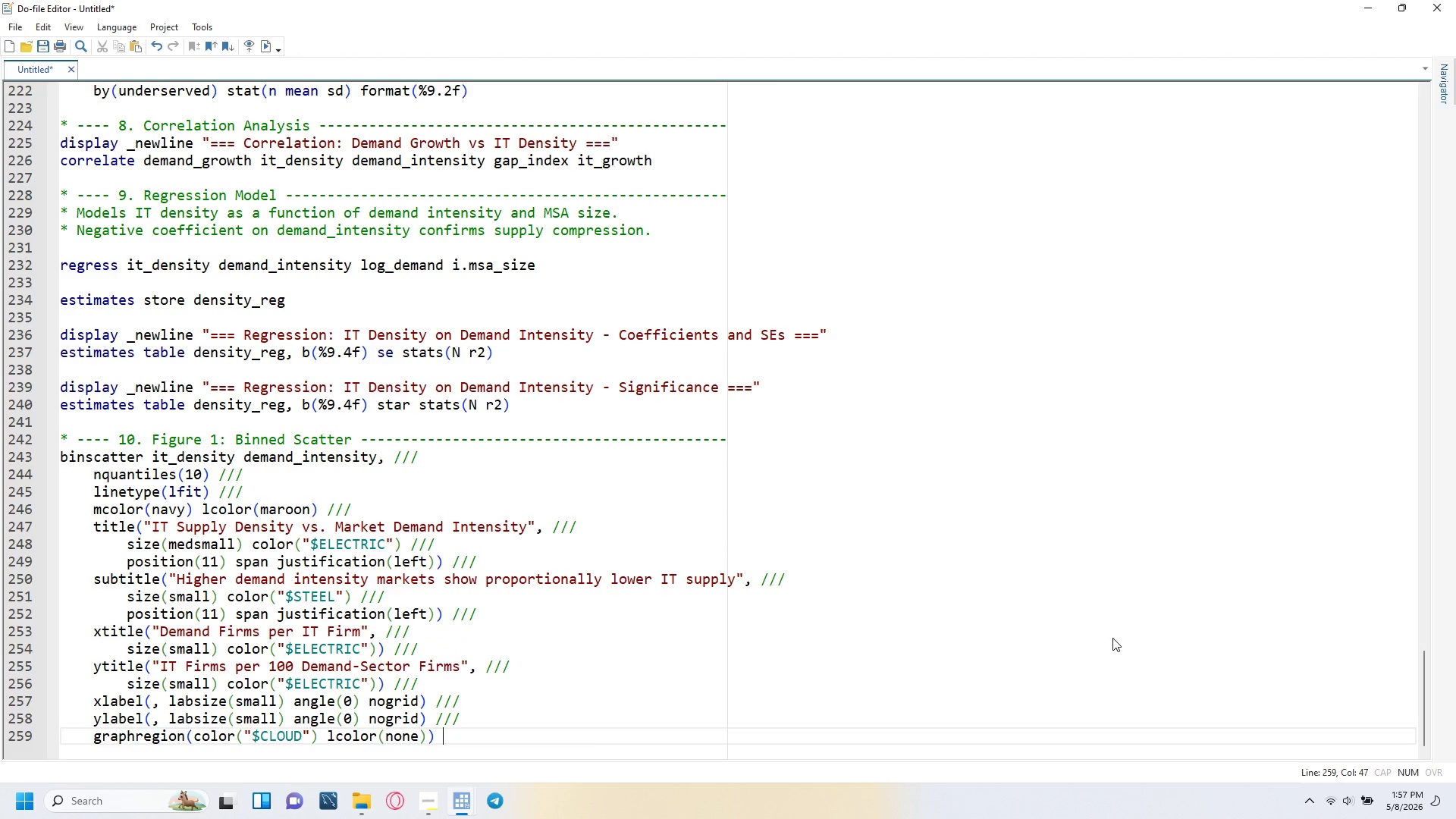 
key(Slash)